 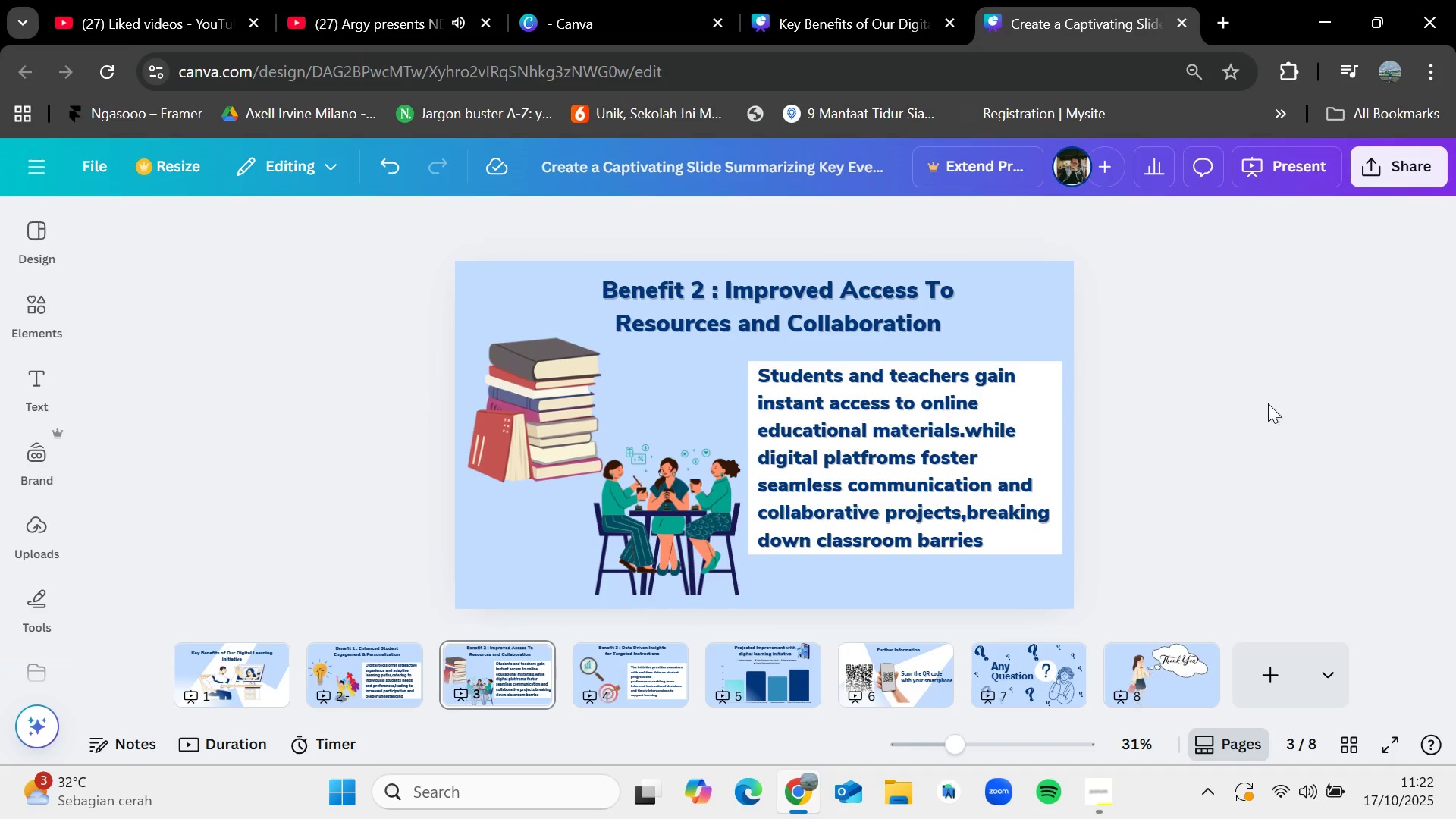 
left_click([910, 0])
 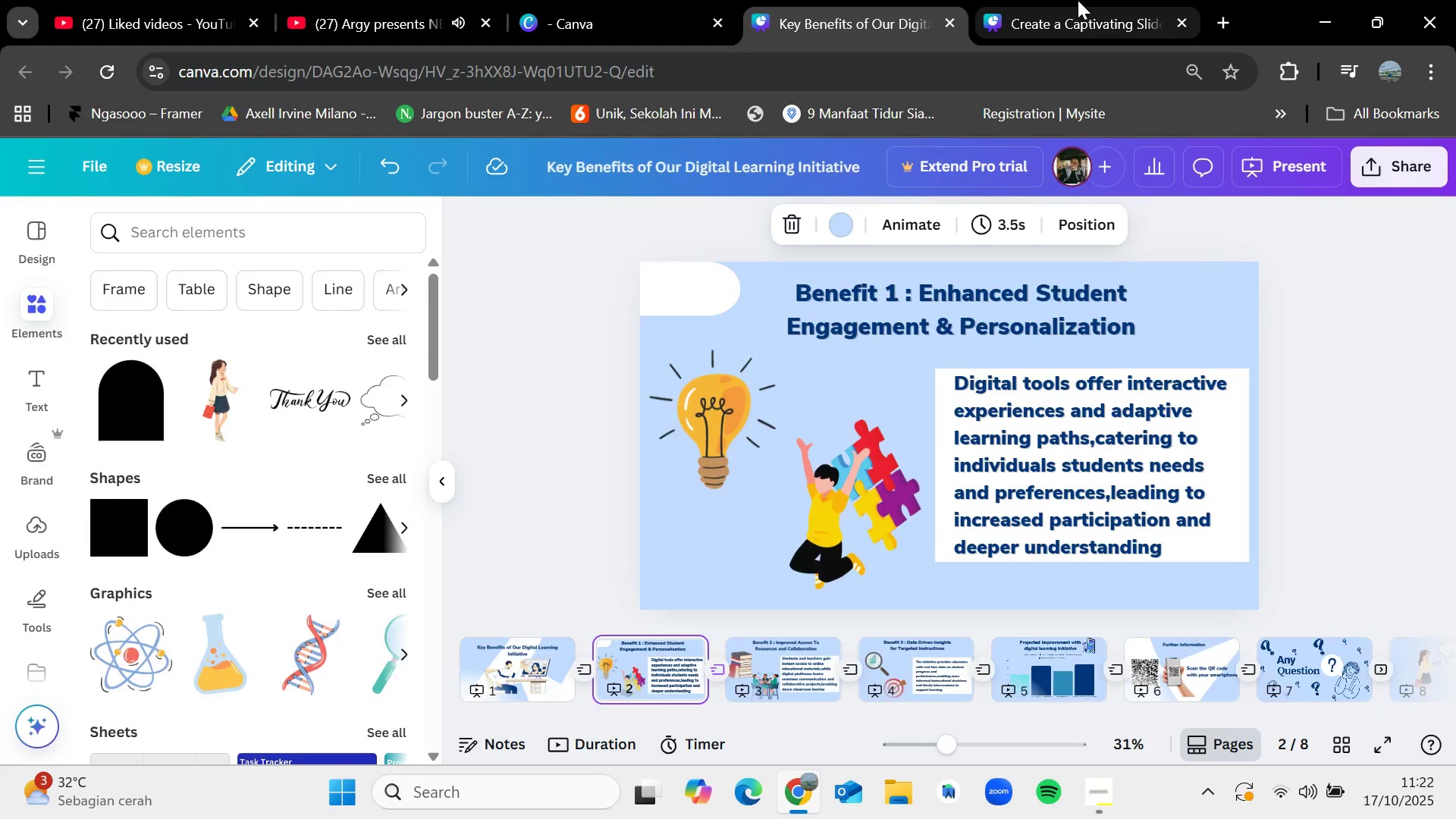 
left_click([1078, 0])
 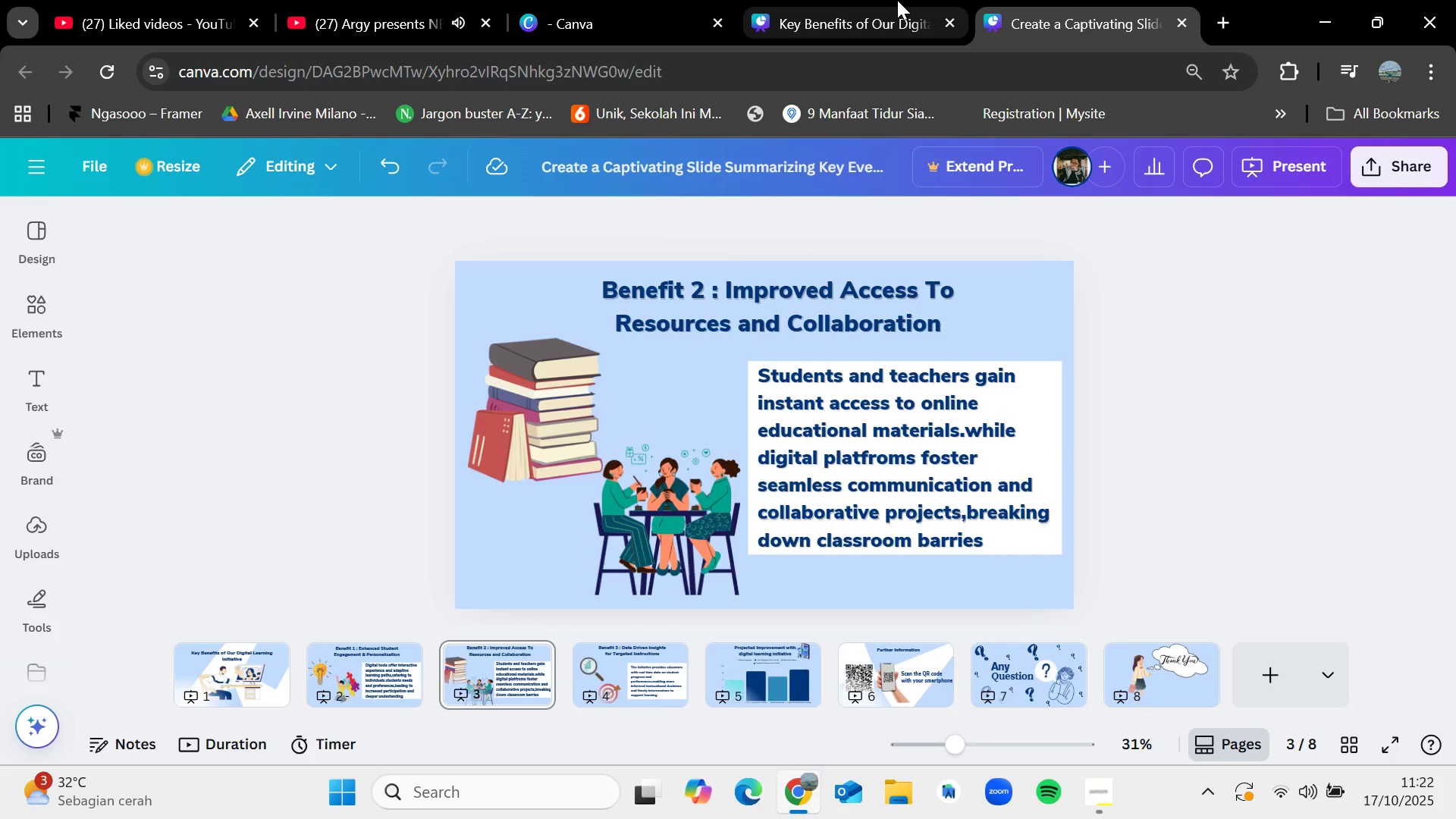 
left_click([897, 0])
 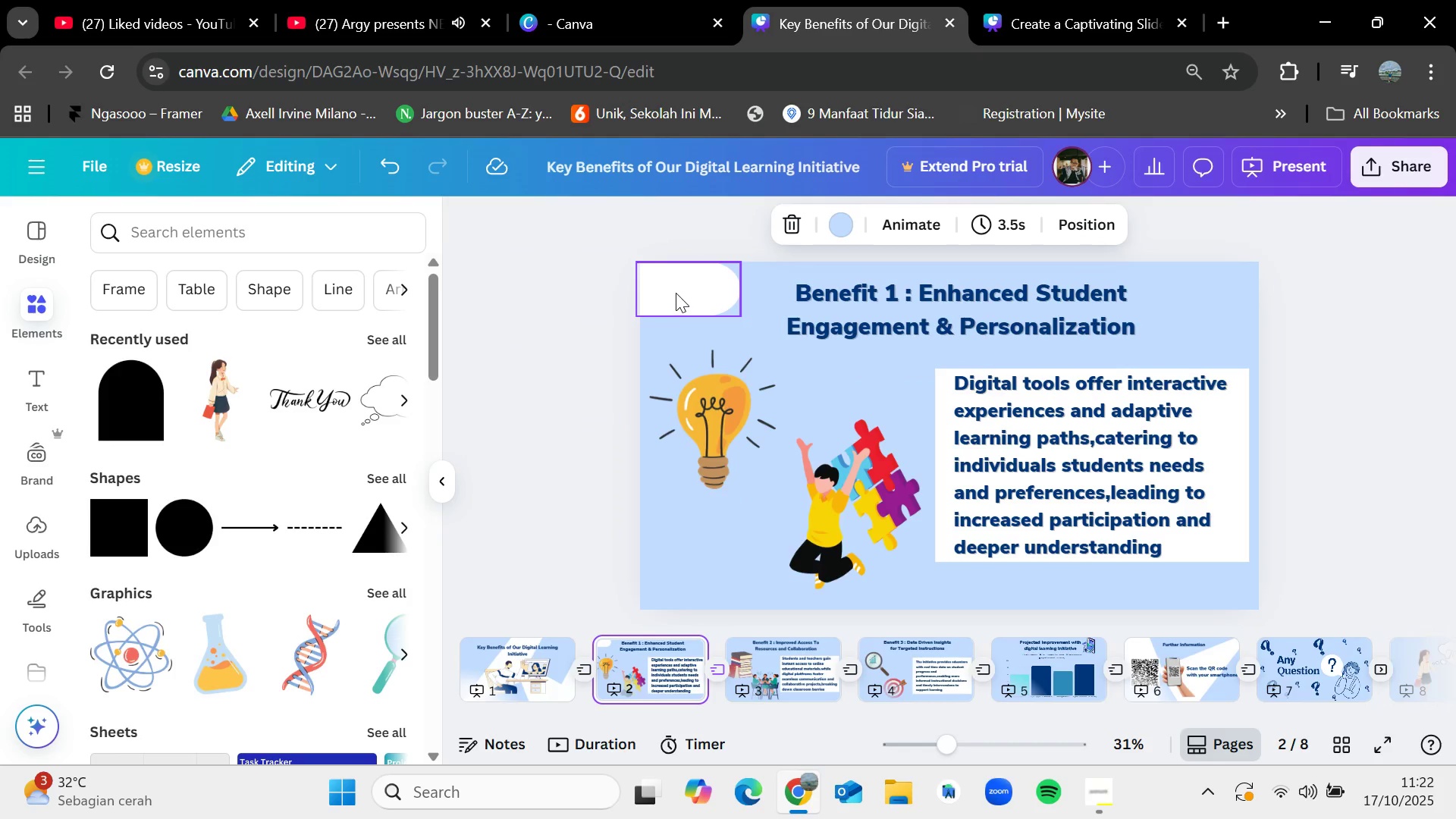 
left_click([676, 293])
 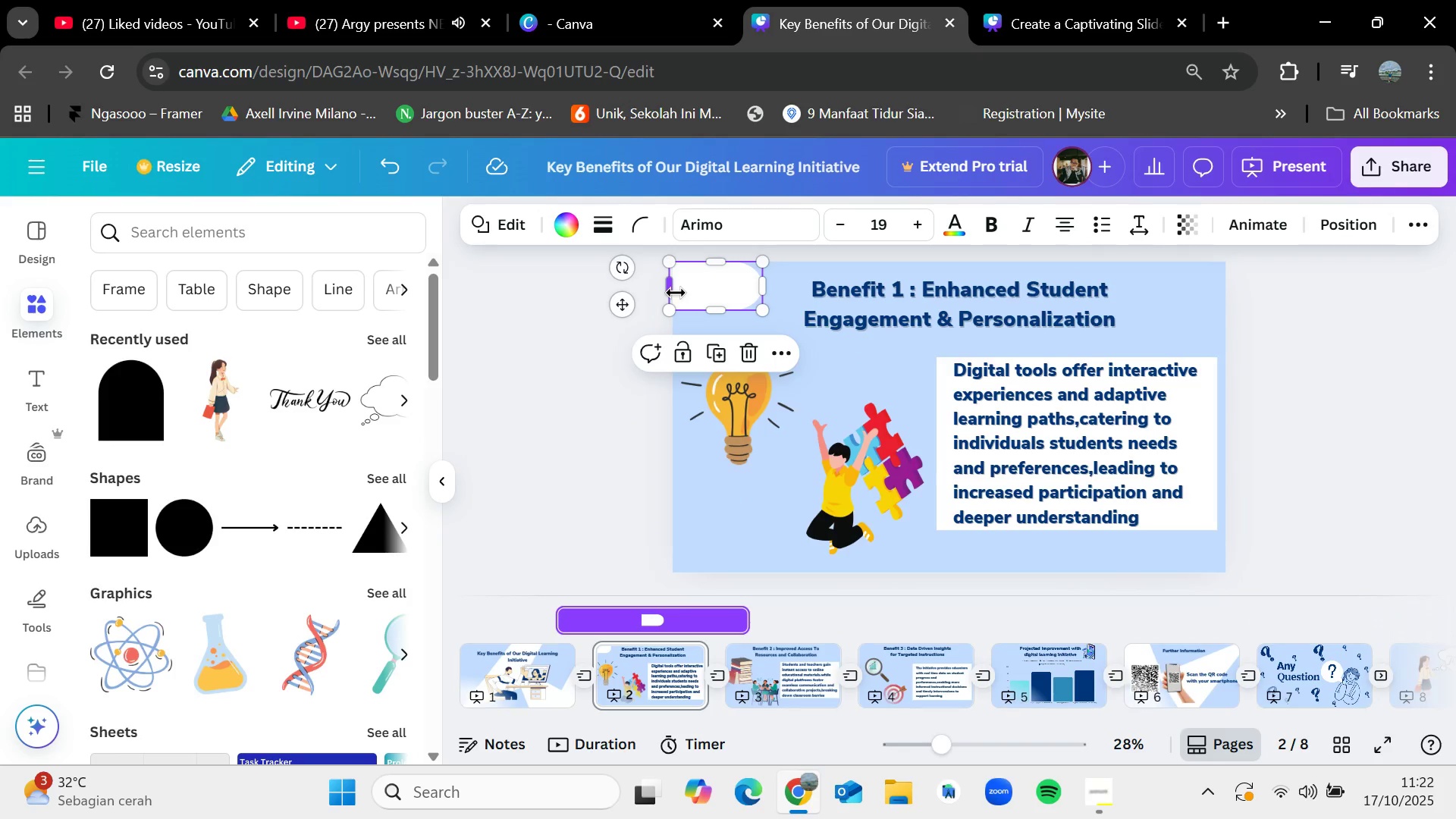 
key(Delete)
 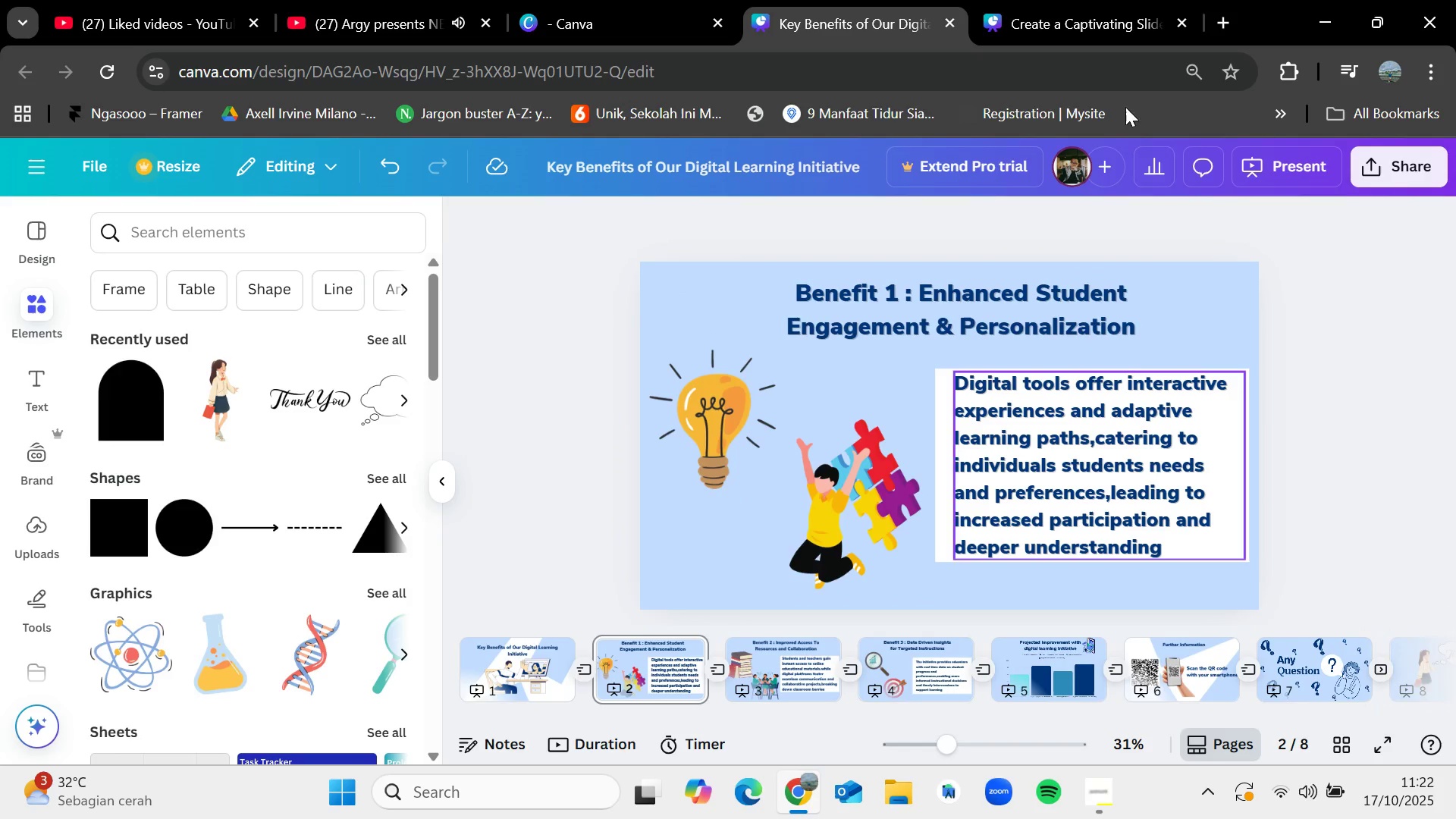 
left_click_drag(start_coordinate=[1133, 0], to_coordinate=[1128, 2])
 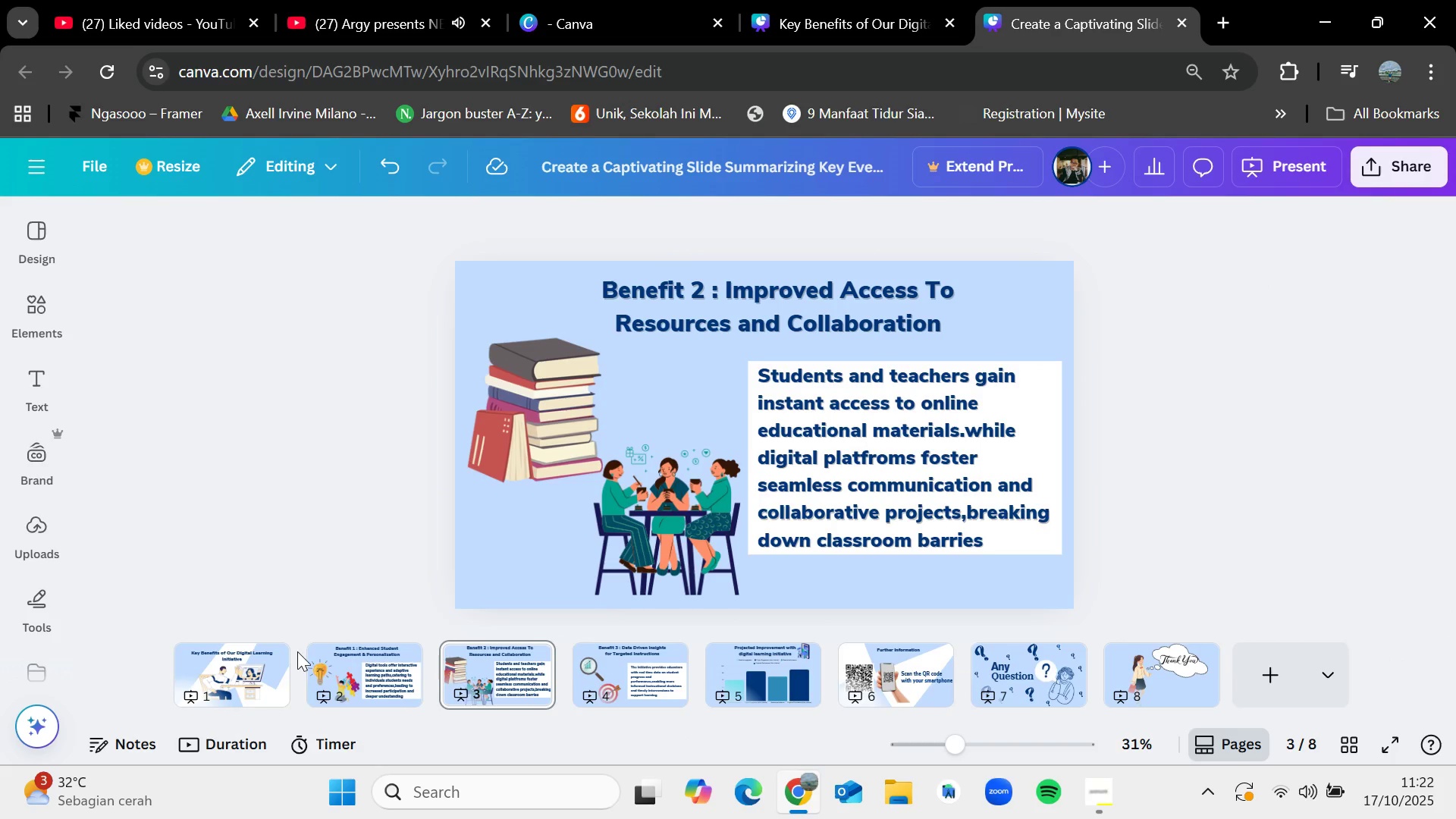 
left_click([306, 686])
 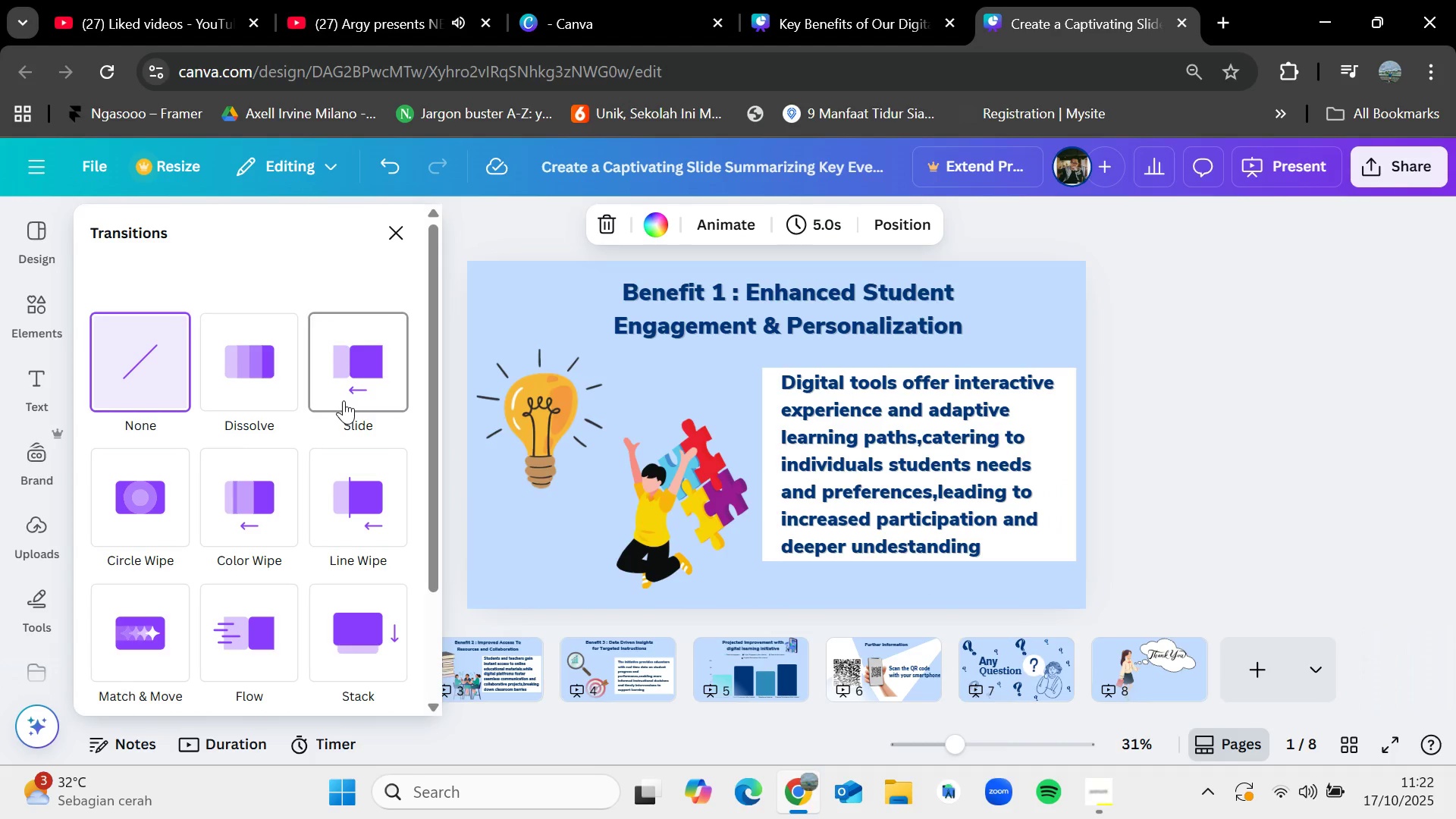 
wait(10.06)
 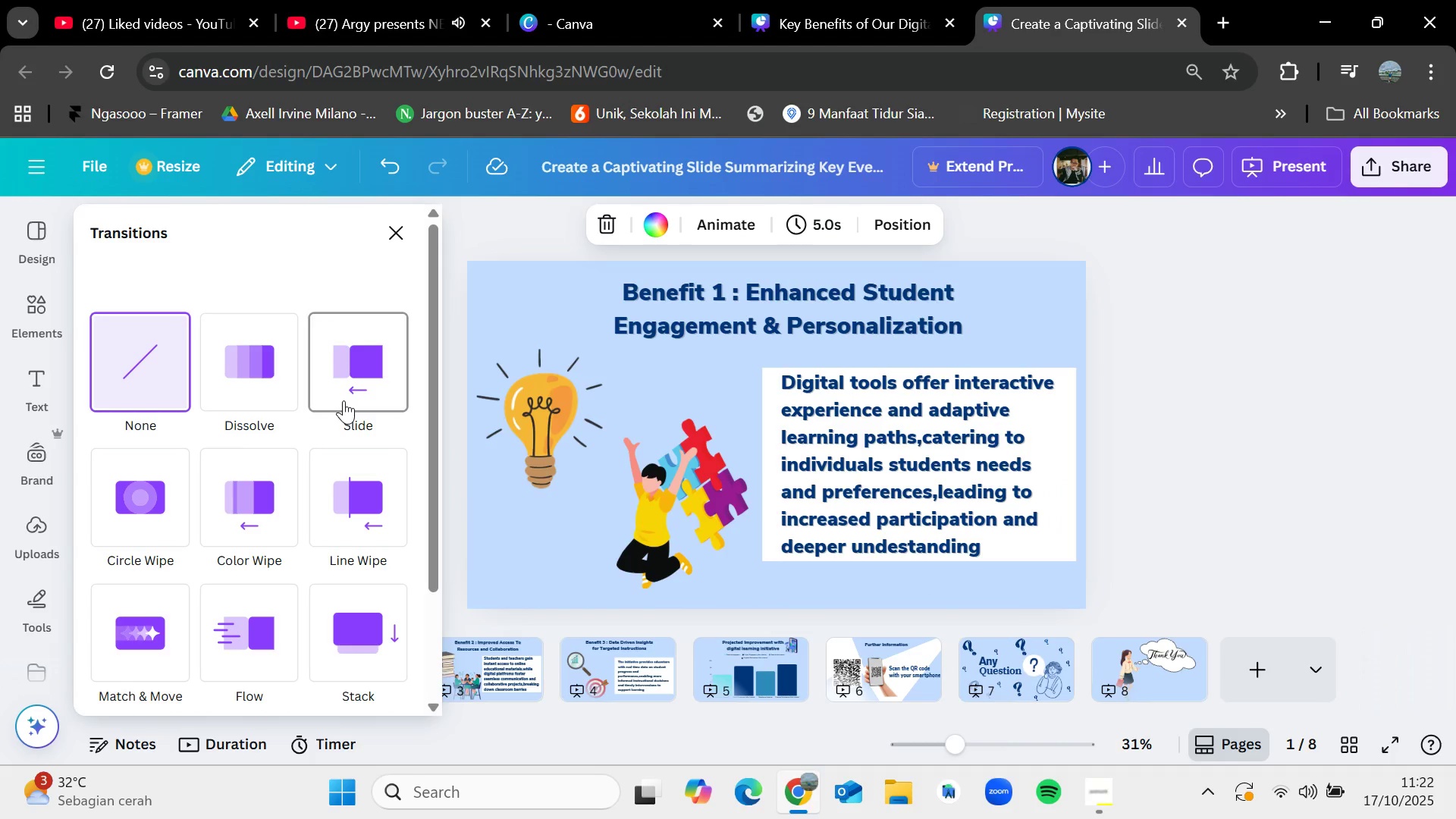 
left_click([237, 628])
 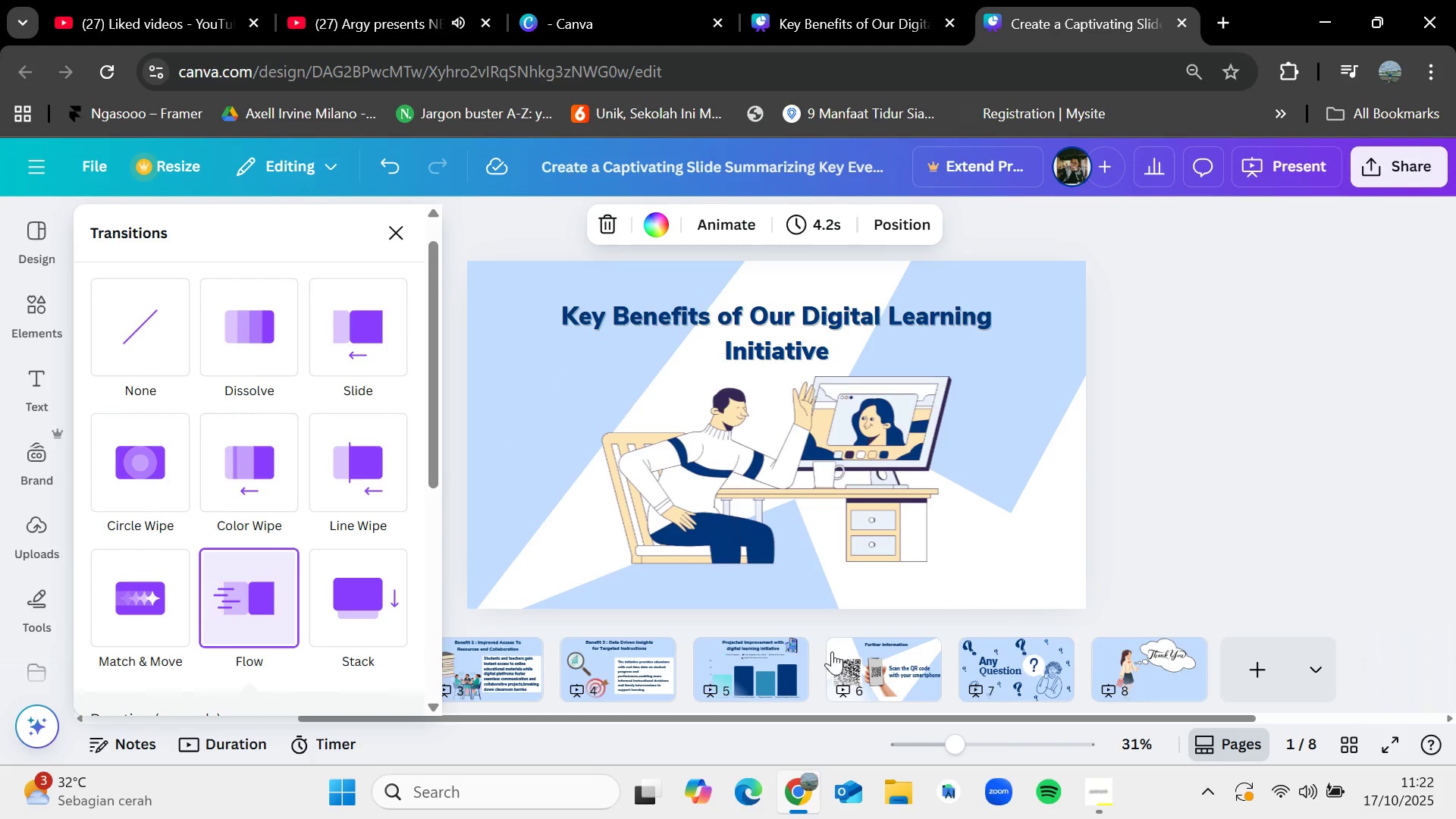 
left_click_drag(start_coordinate=[830, 714], to_coordinate=[526, 714])
 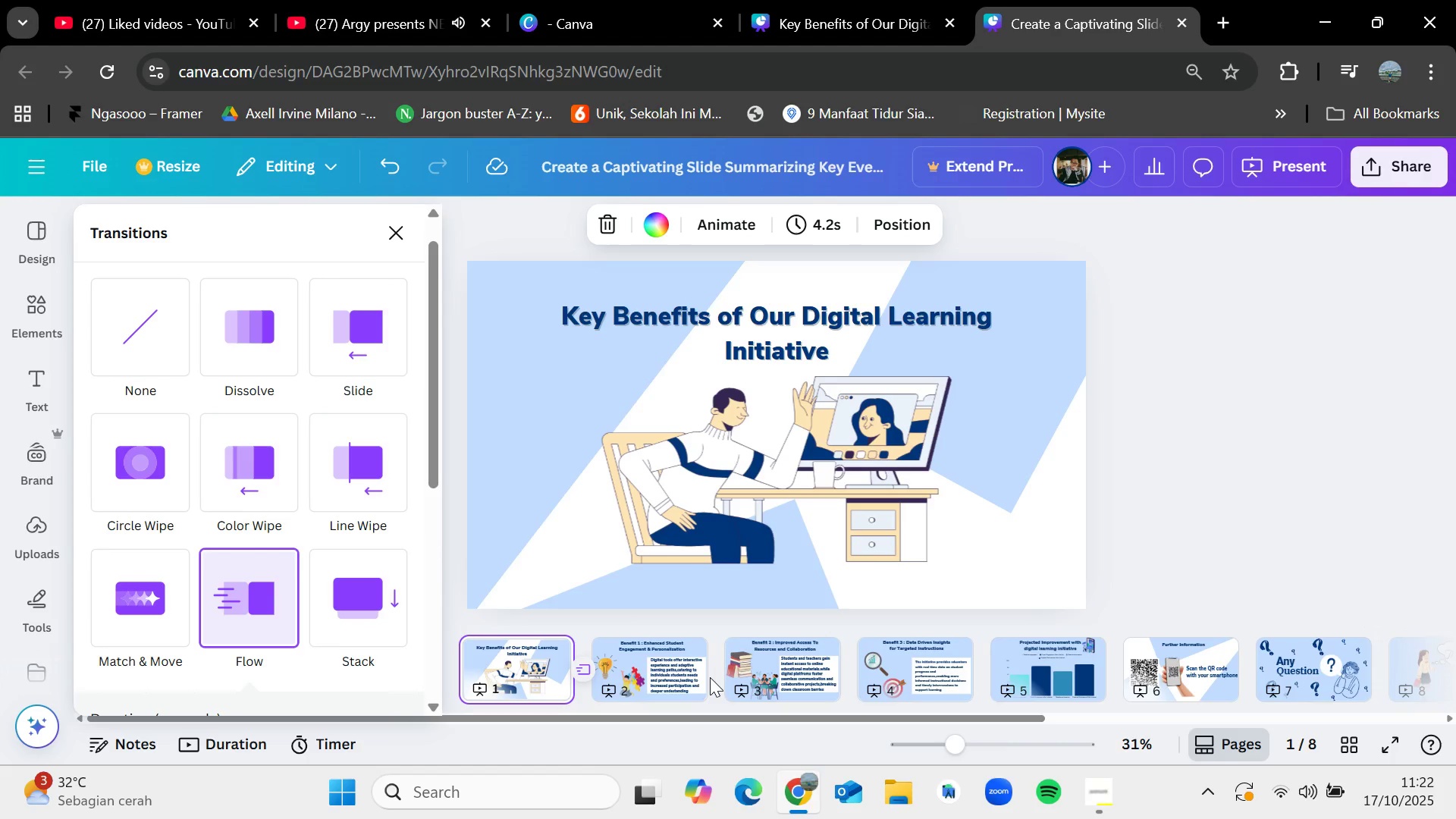 
left_click([710, 677])
 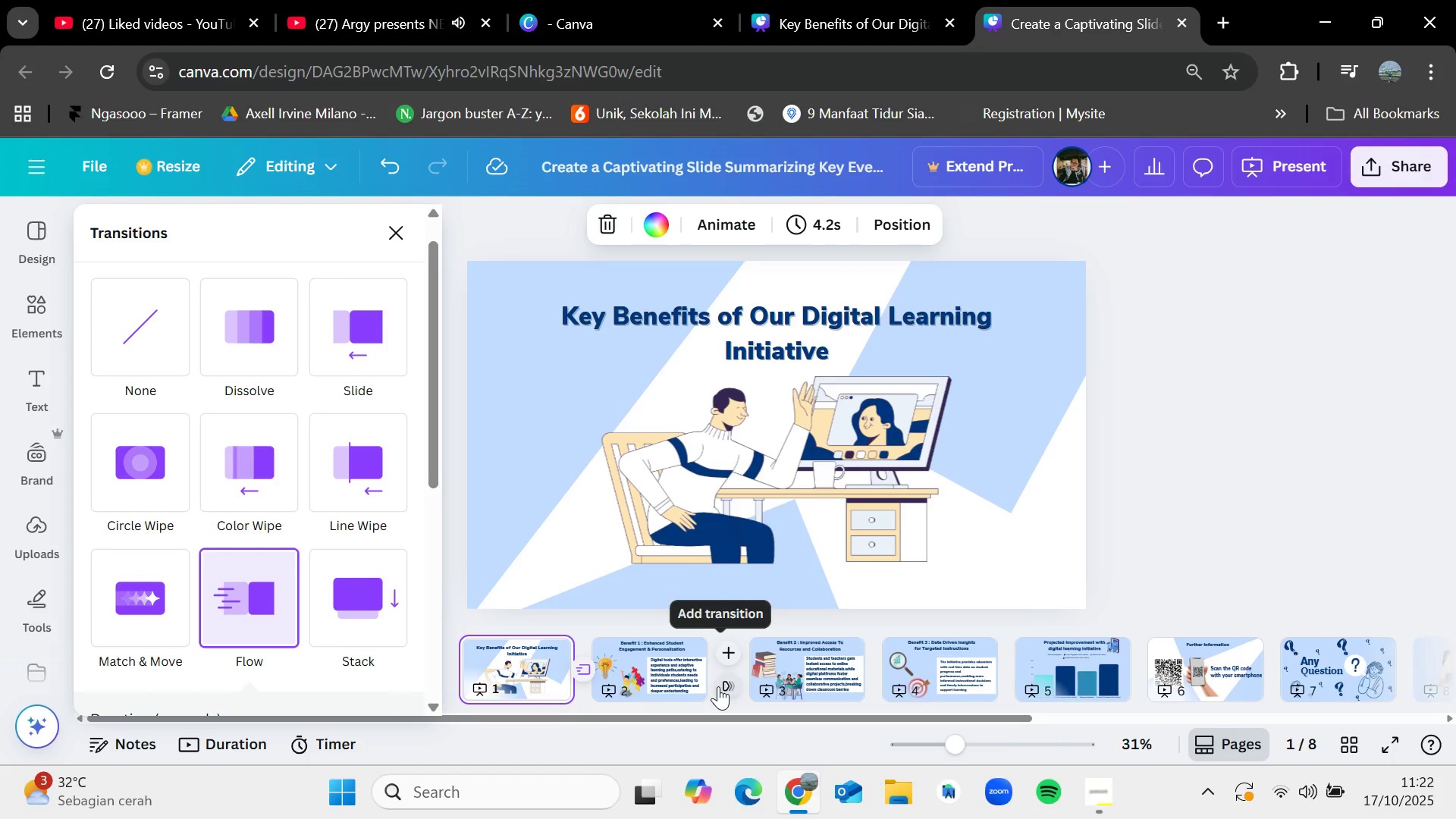 
left_click([718, 686])
 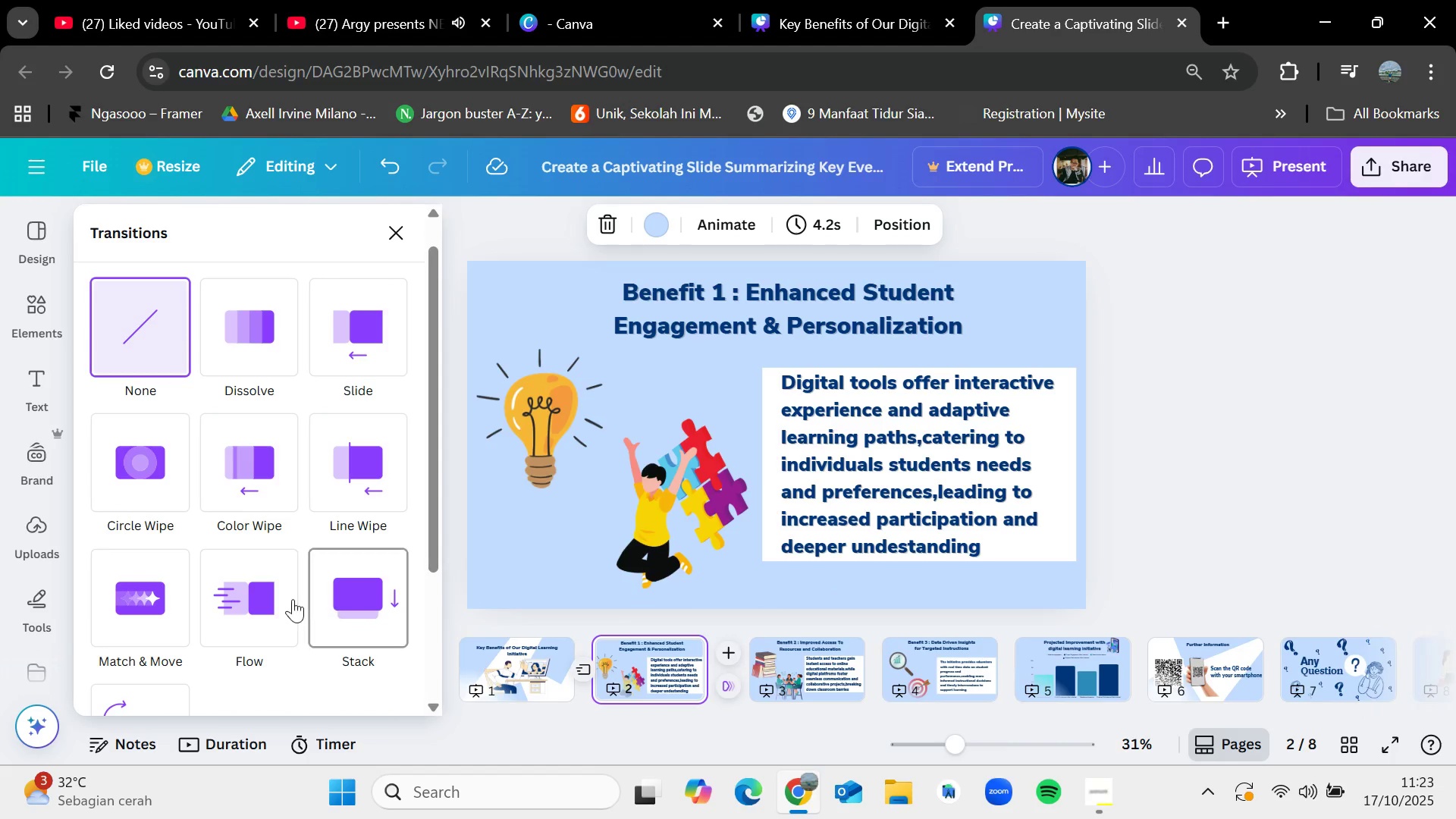 
left_click([246, 598])
 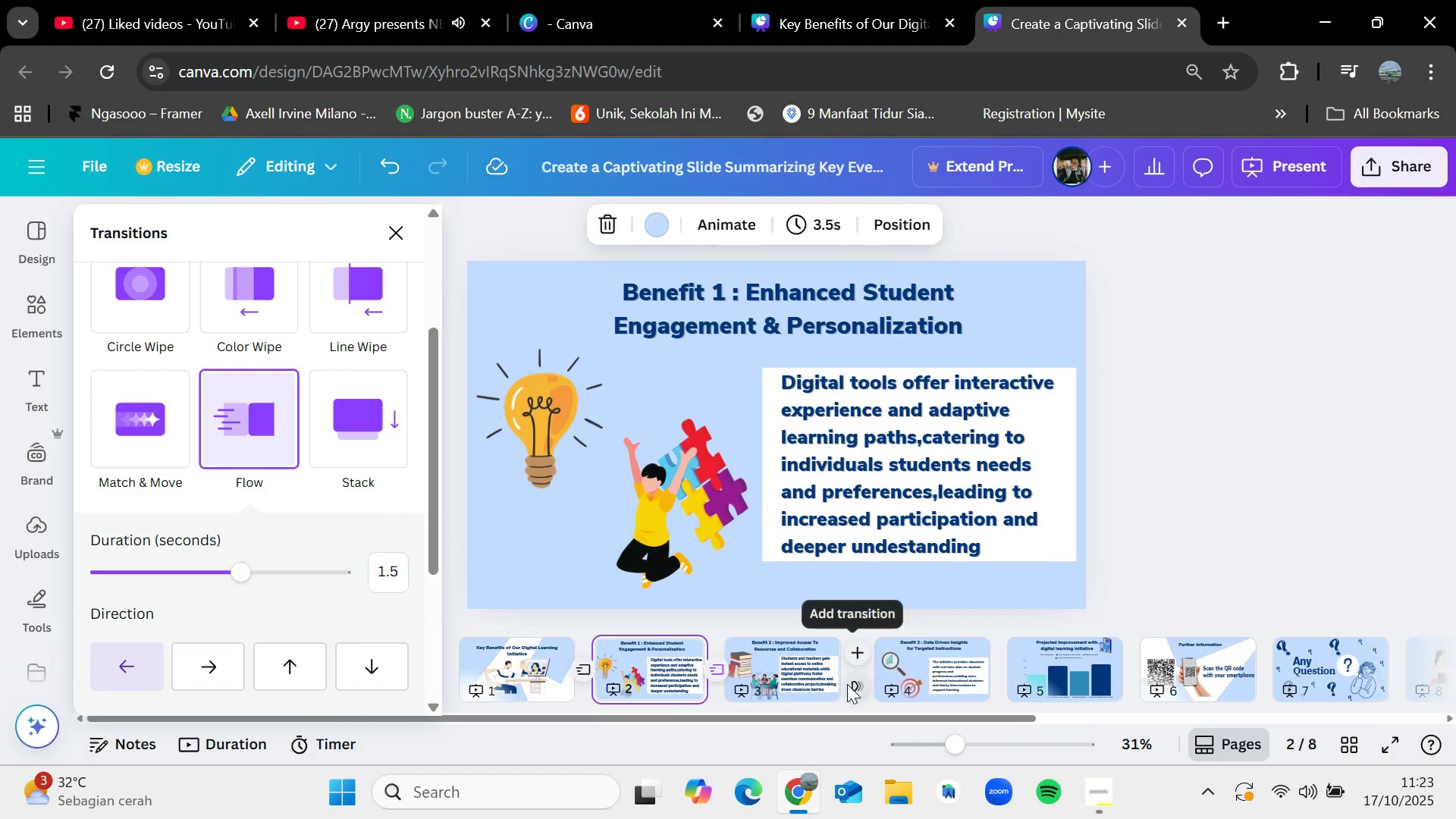 
left_click([857, 685])
 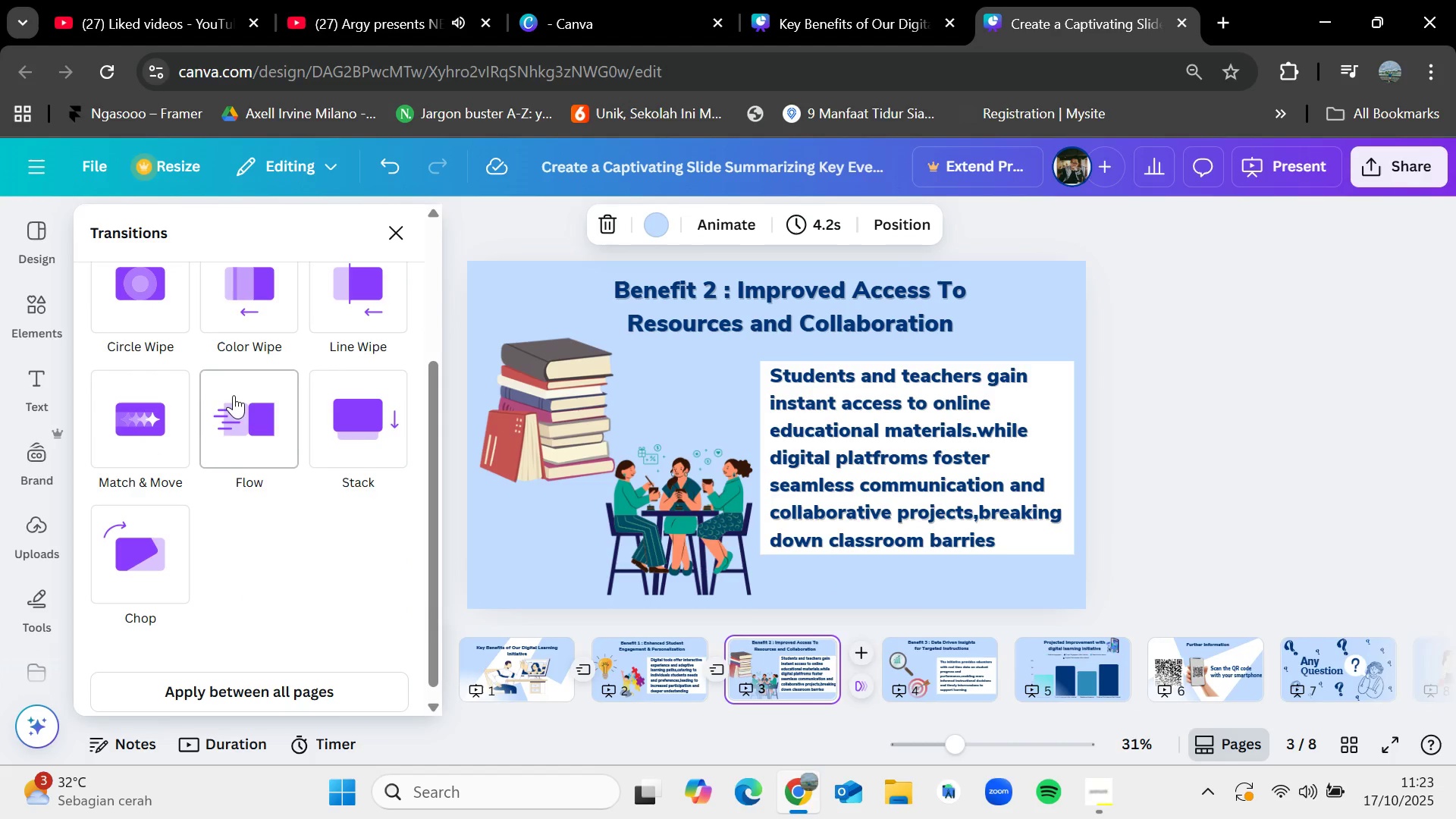 
left_click([229, 393])
 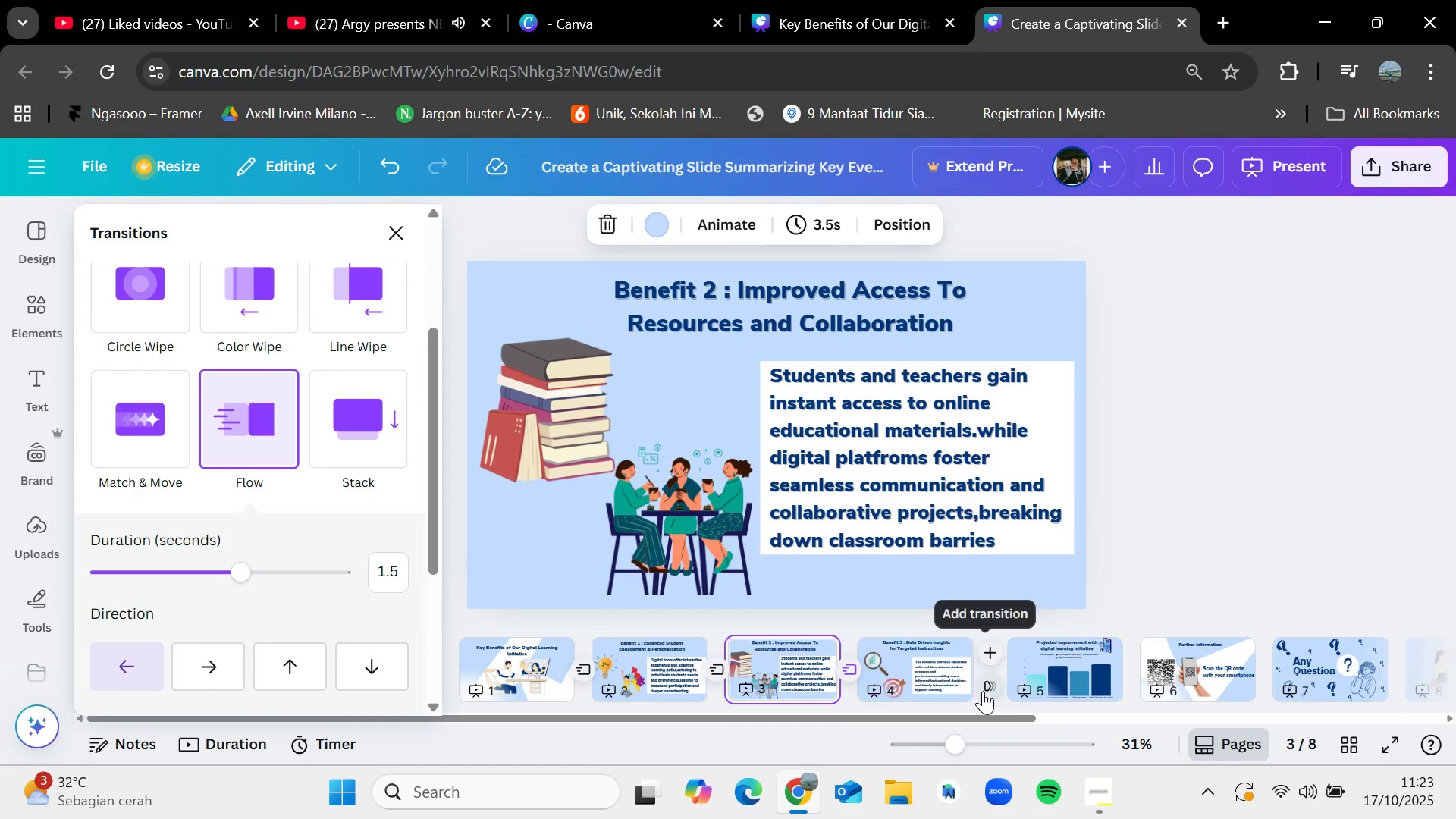 
left_click([990, 686])
 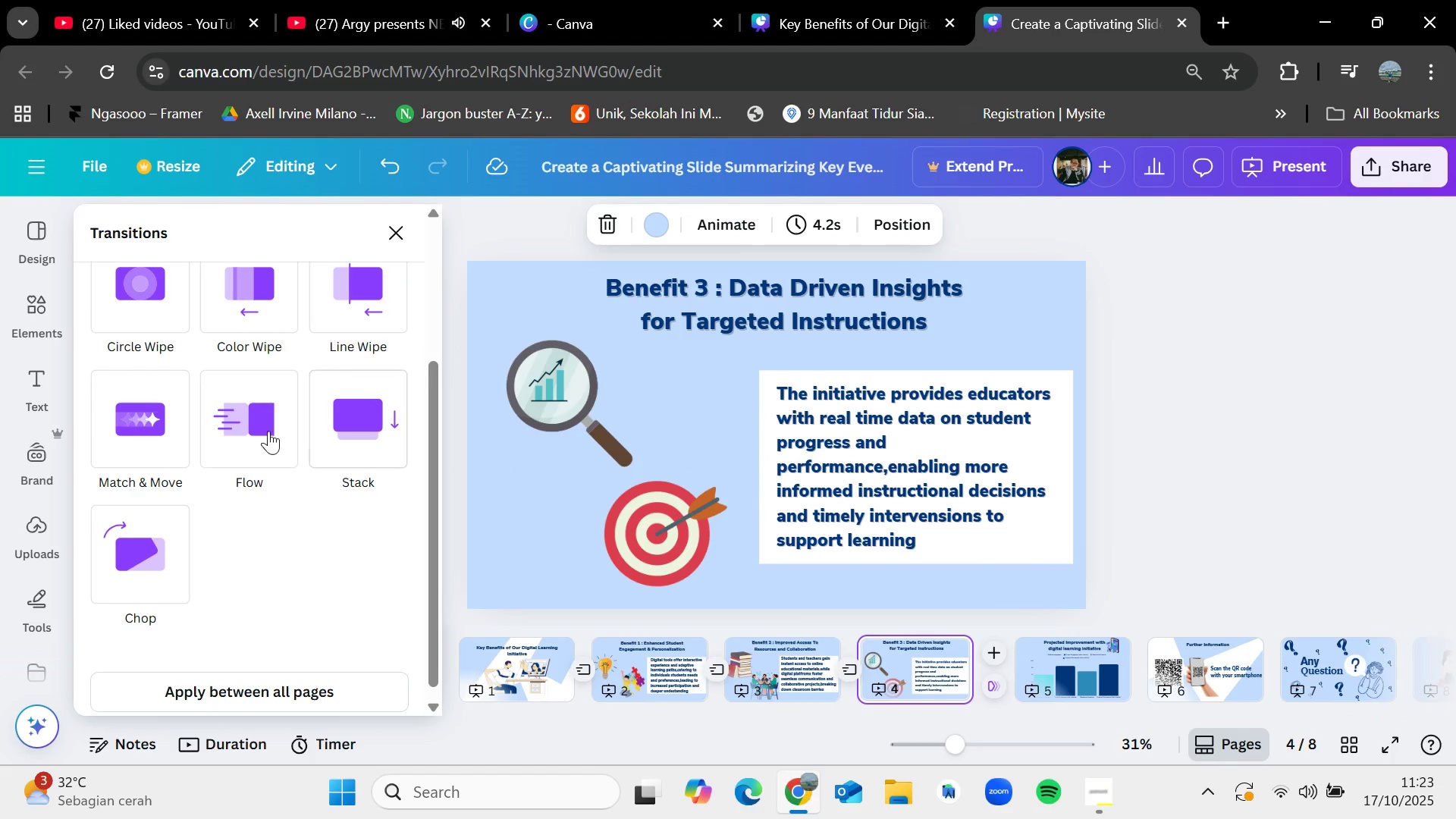 
left_click([254, 419])
 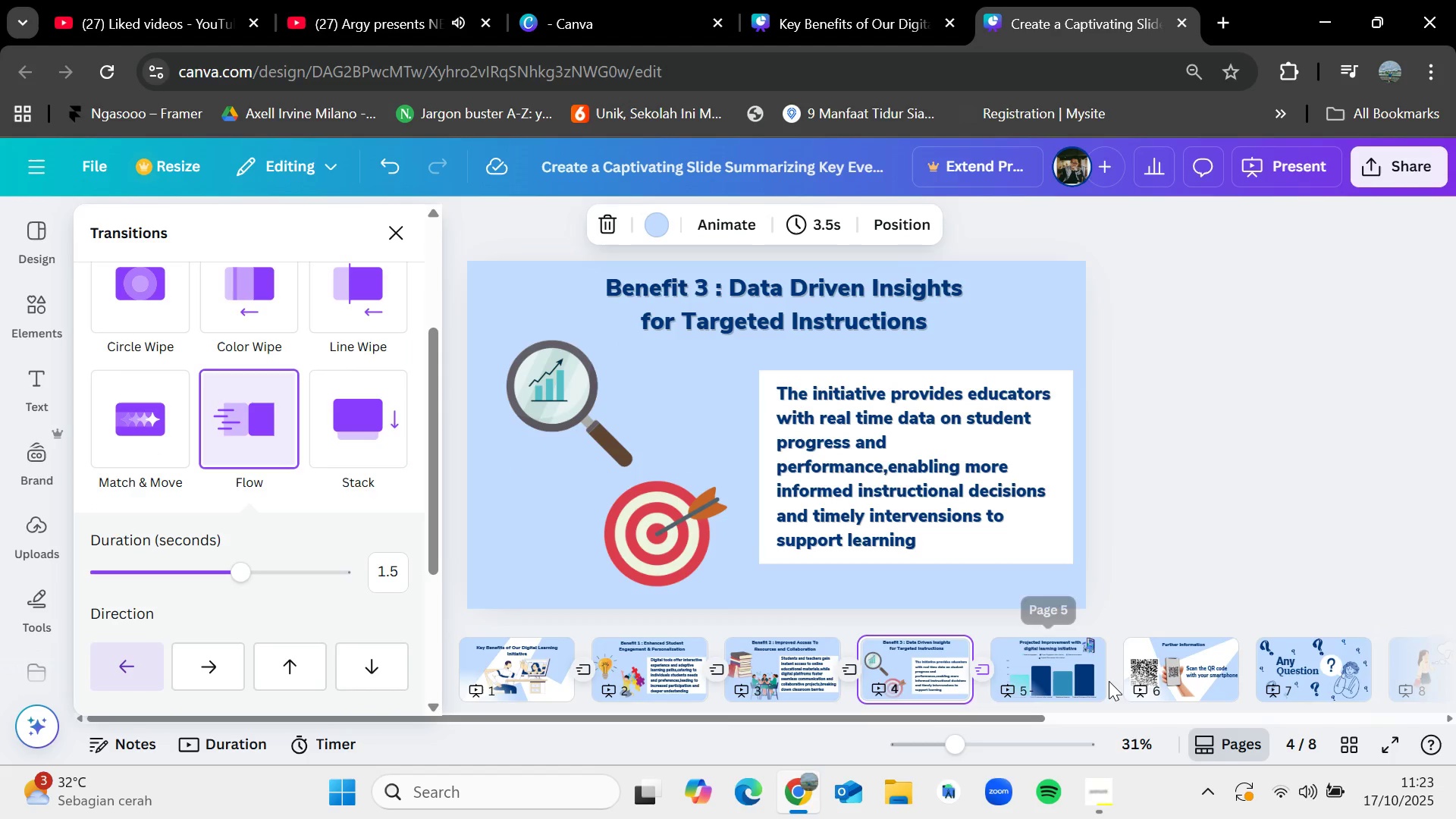 
left_click([1117, 682])
 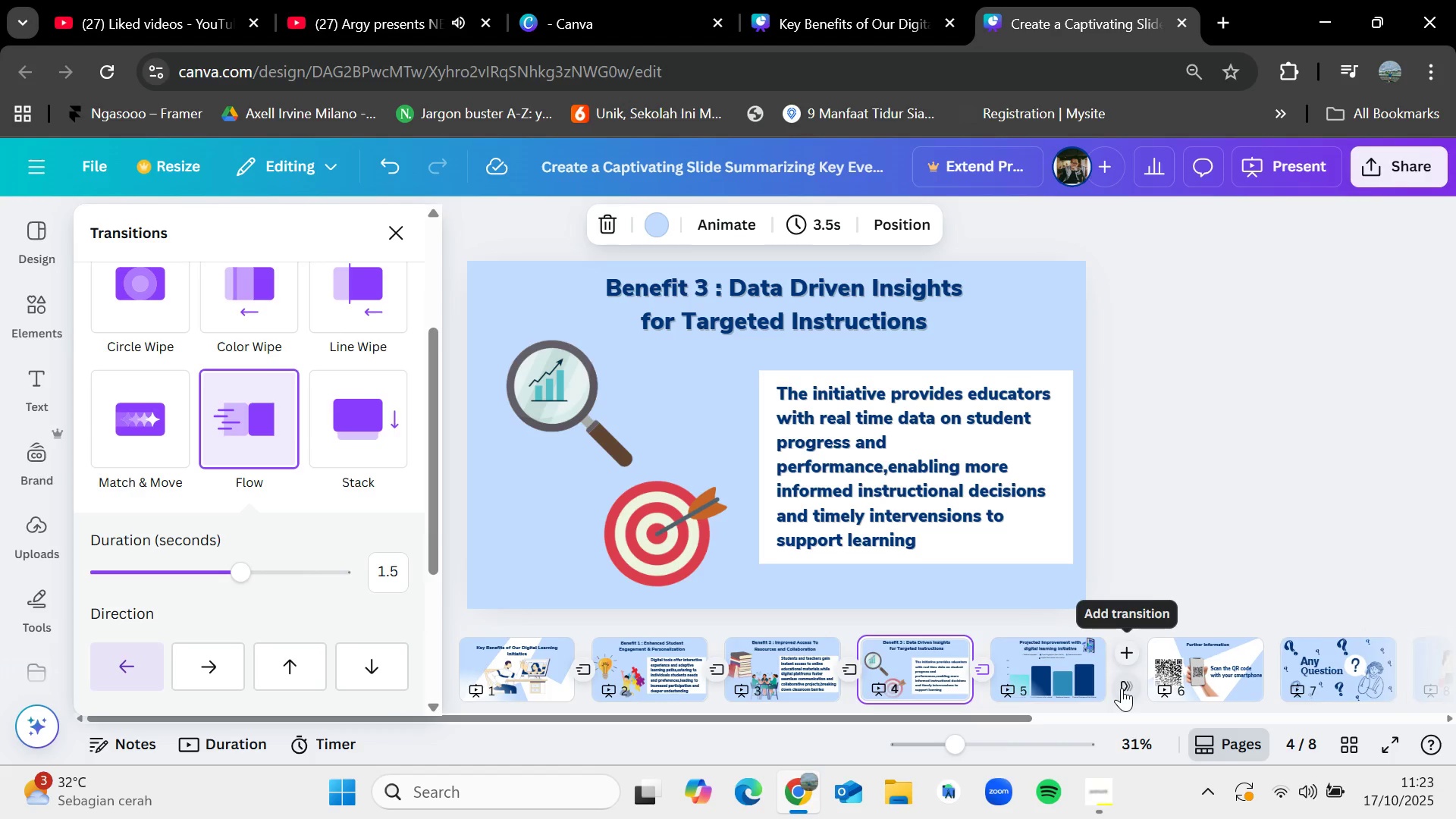 
left_click([1122, 688])
 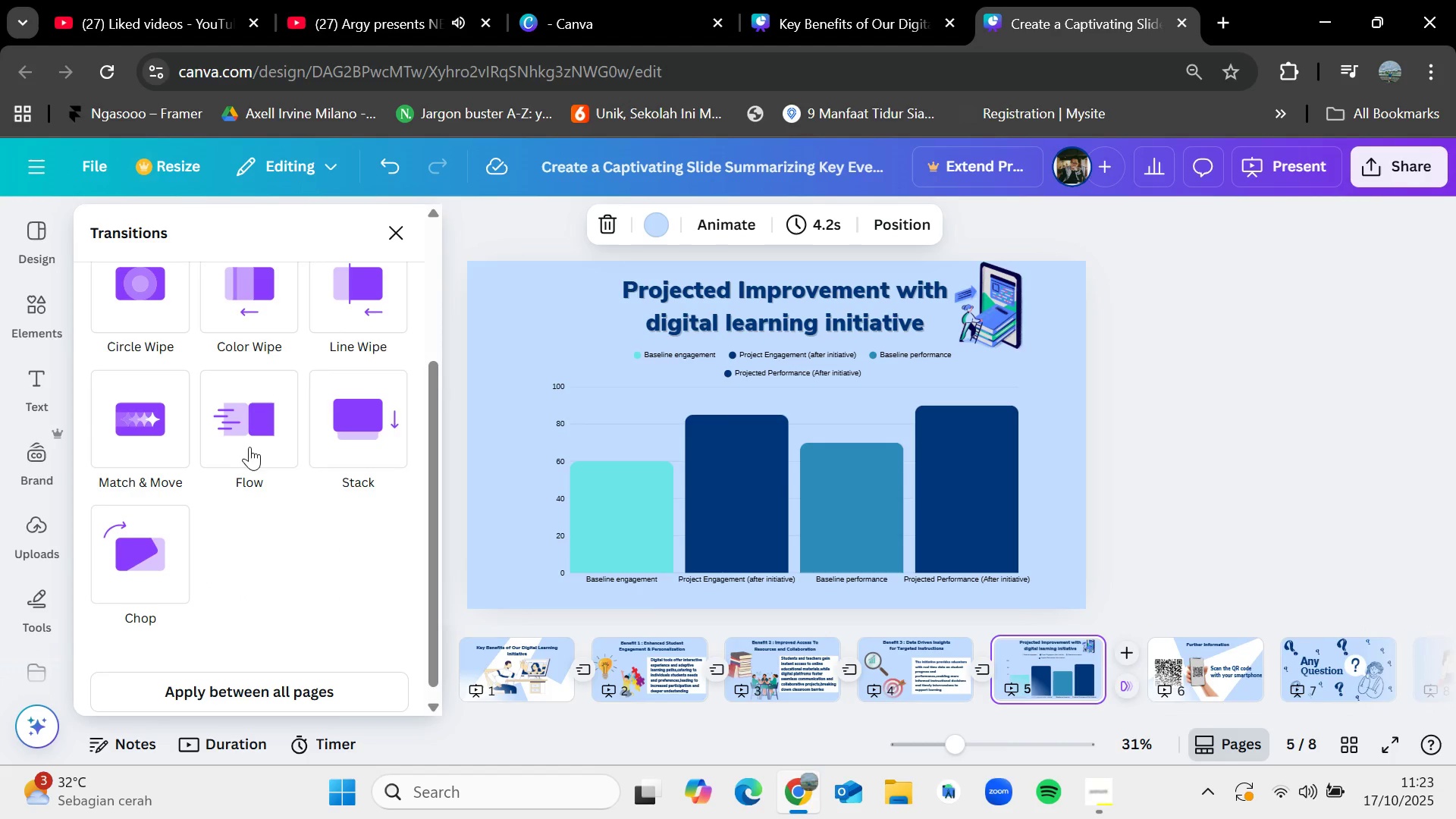 
left_click([228, 438])
 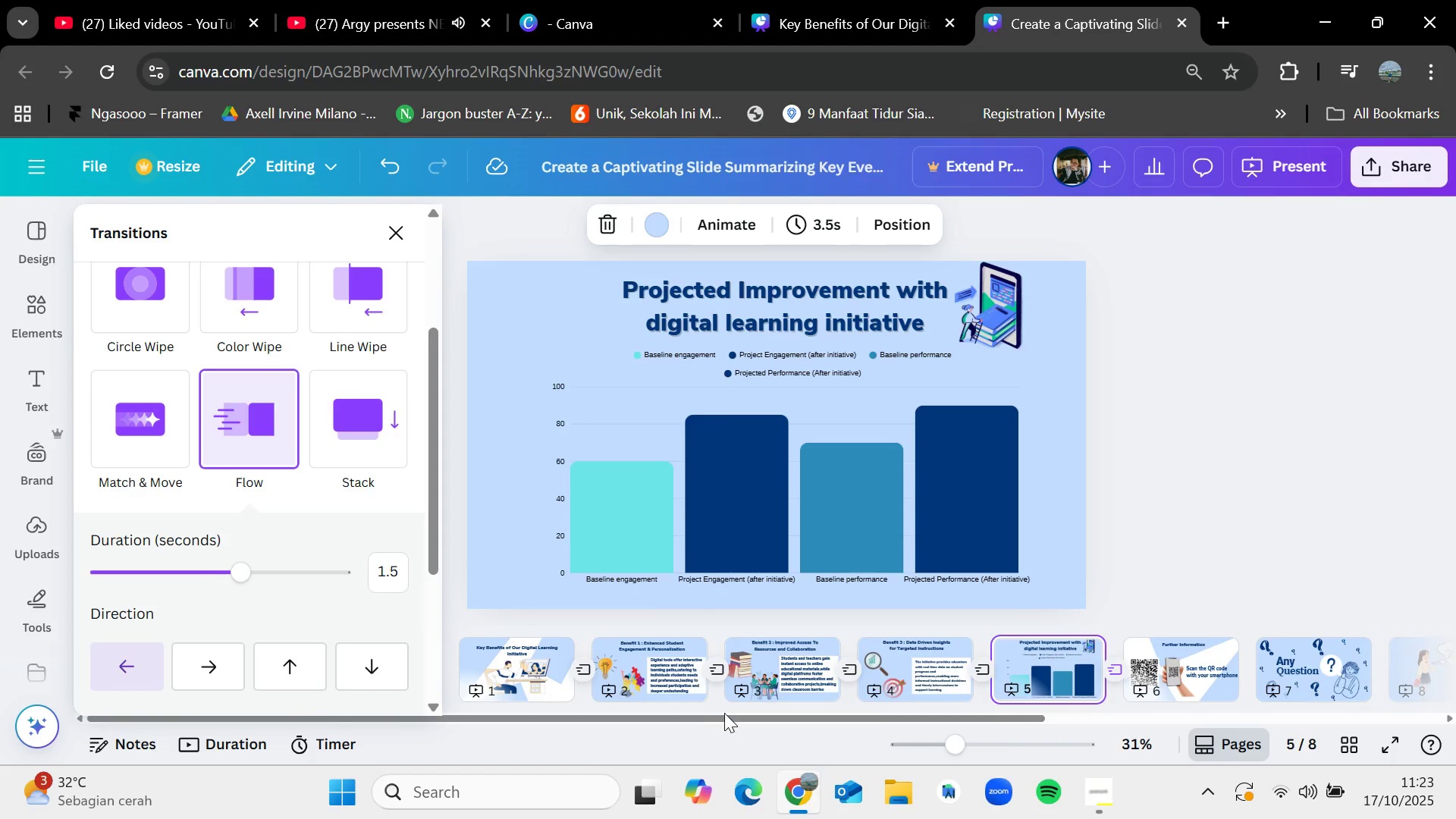 
left_click_drag(start_coordinate=[726, 716], to_coordinate=[976, 712])
 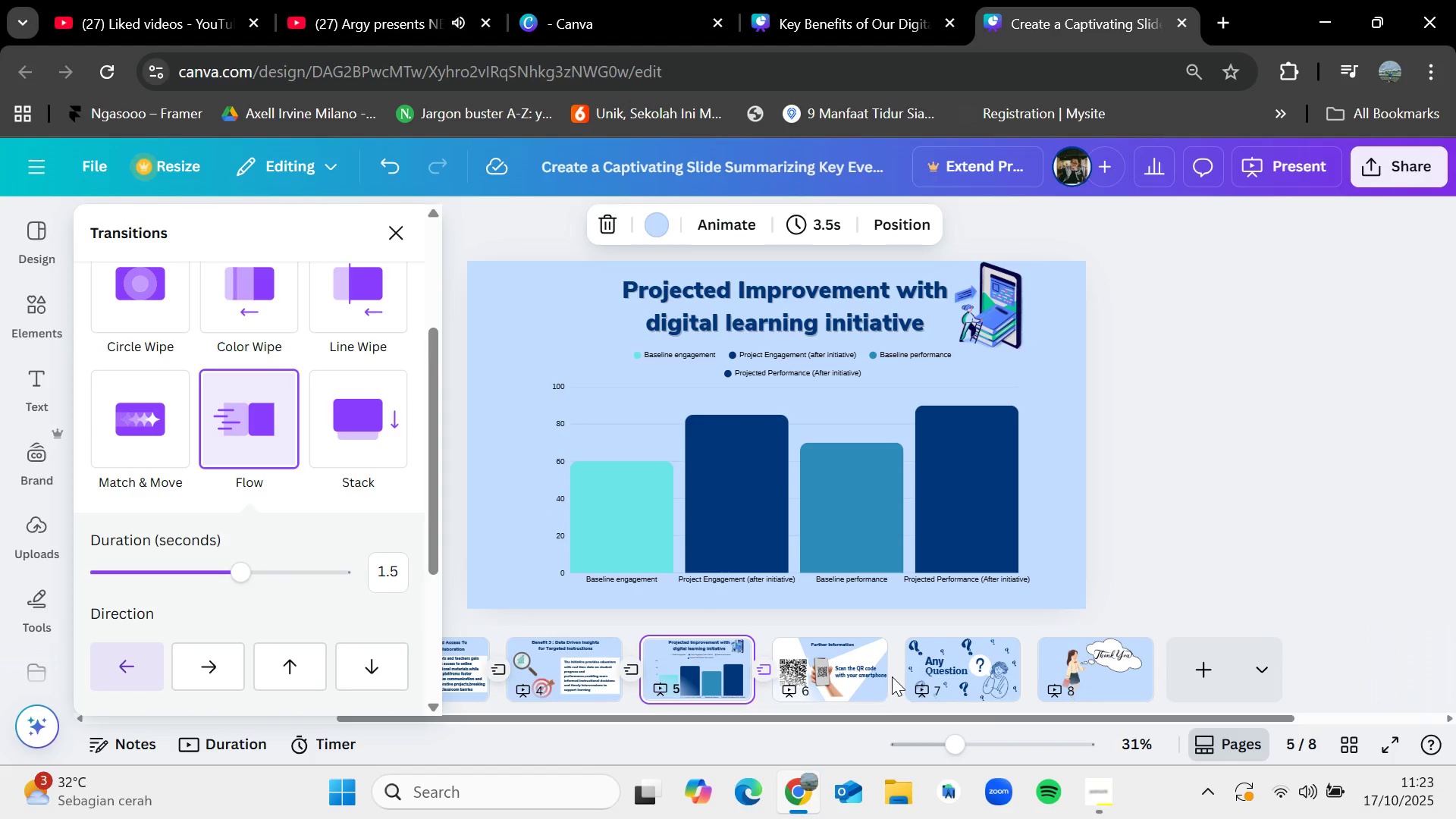 
left_click([892, 676])
 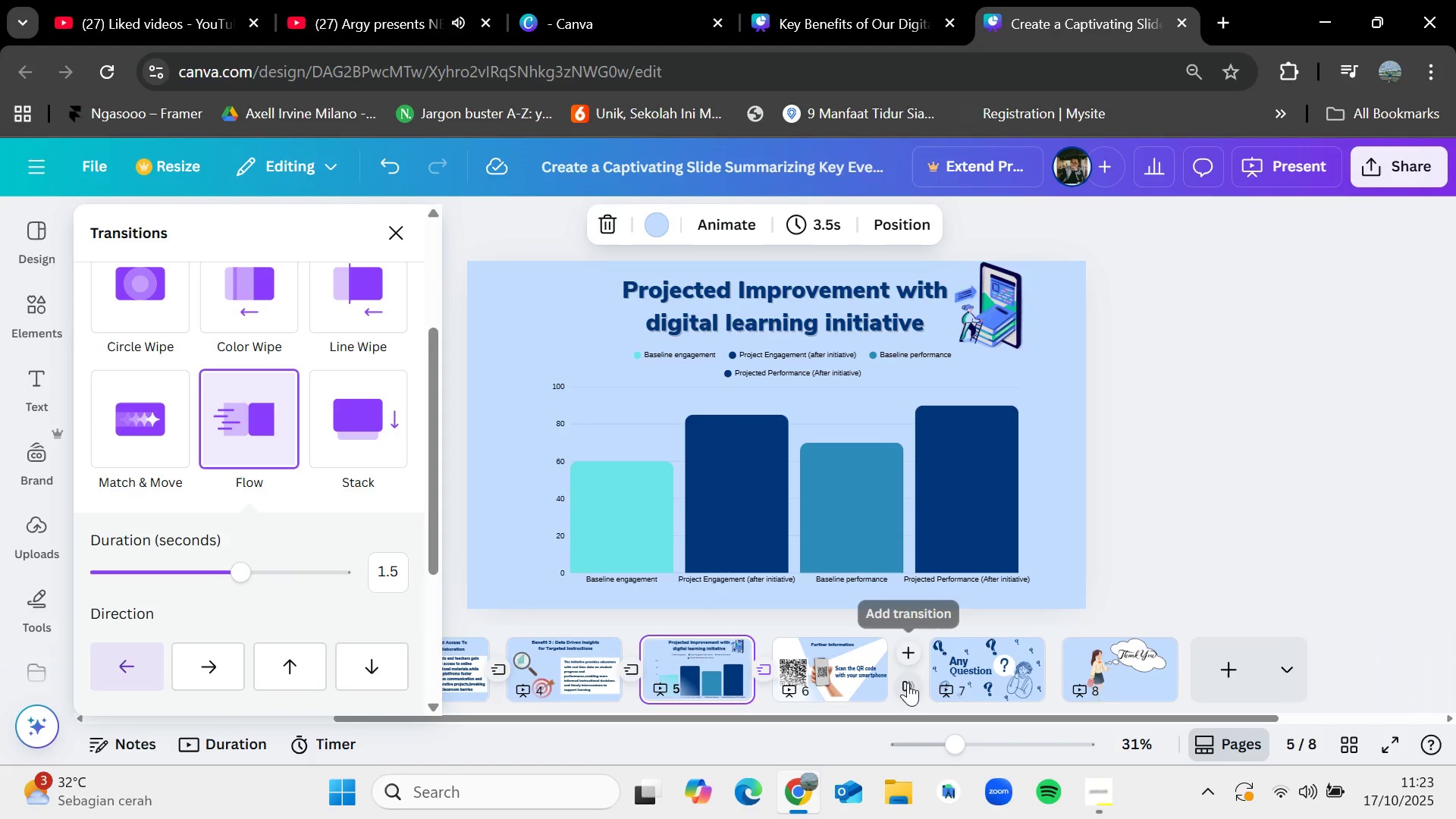 
left_click([908, 682])
 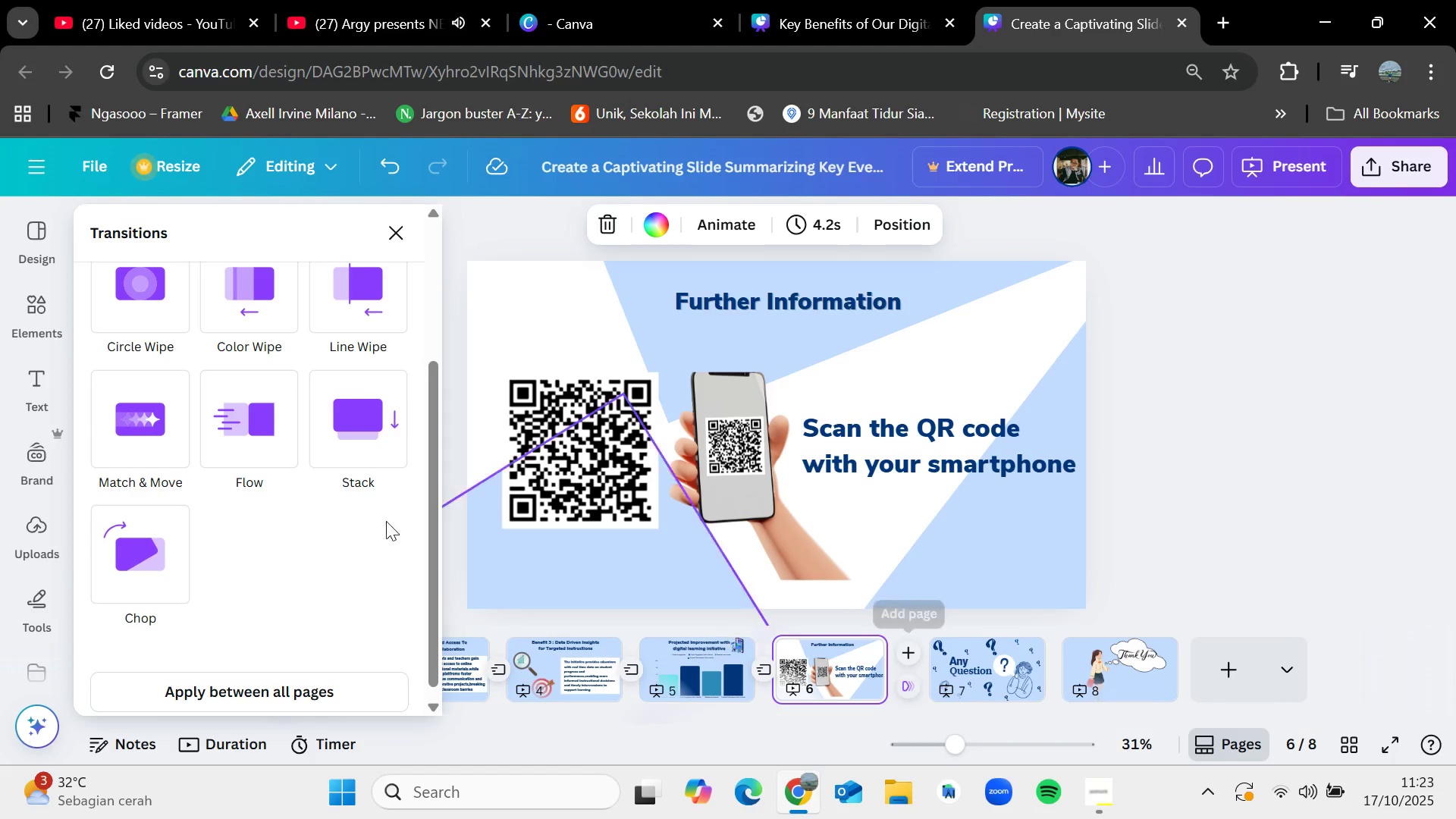 
left_click([240, 435])
 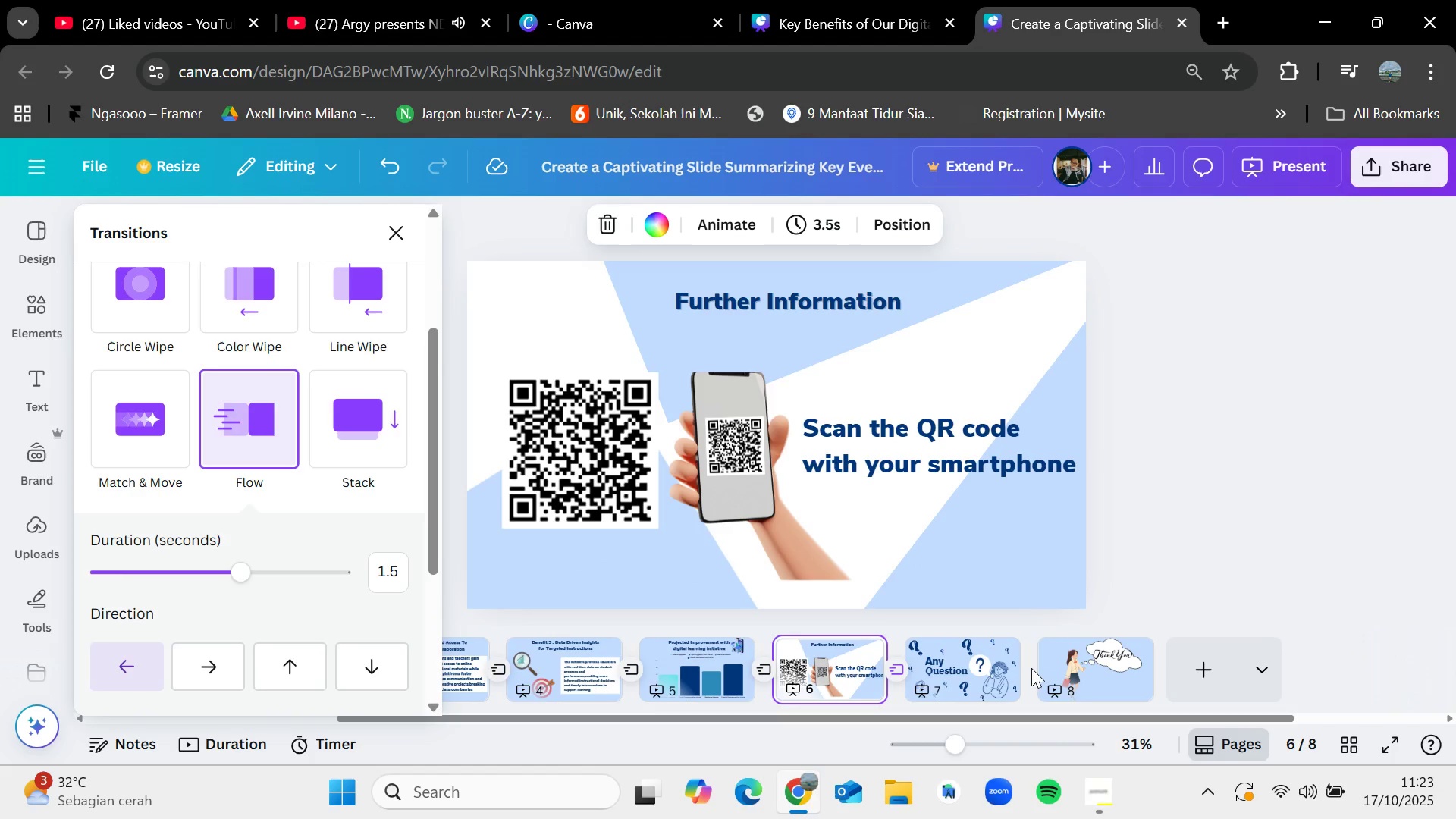 
left_click([1034, 669])
 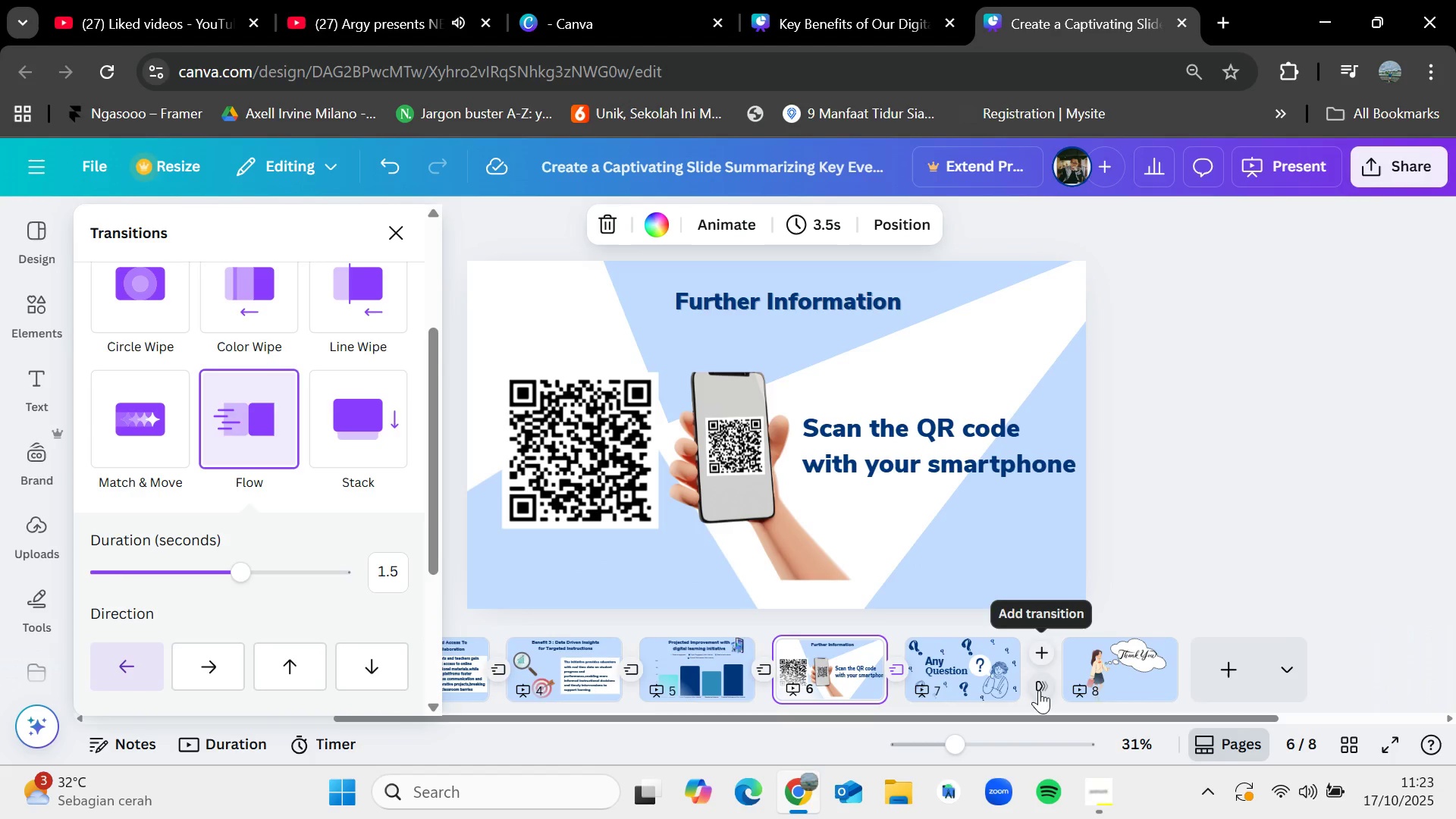 
left_click([1039, 690])
 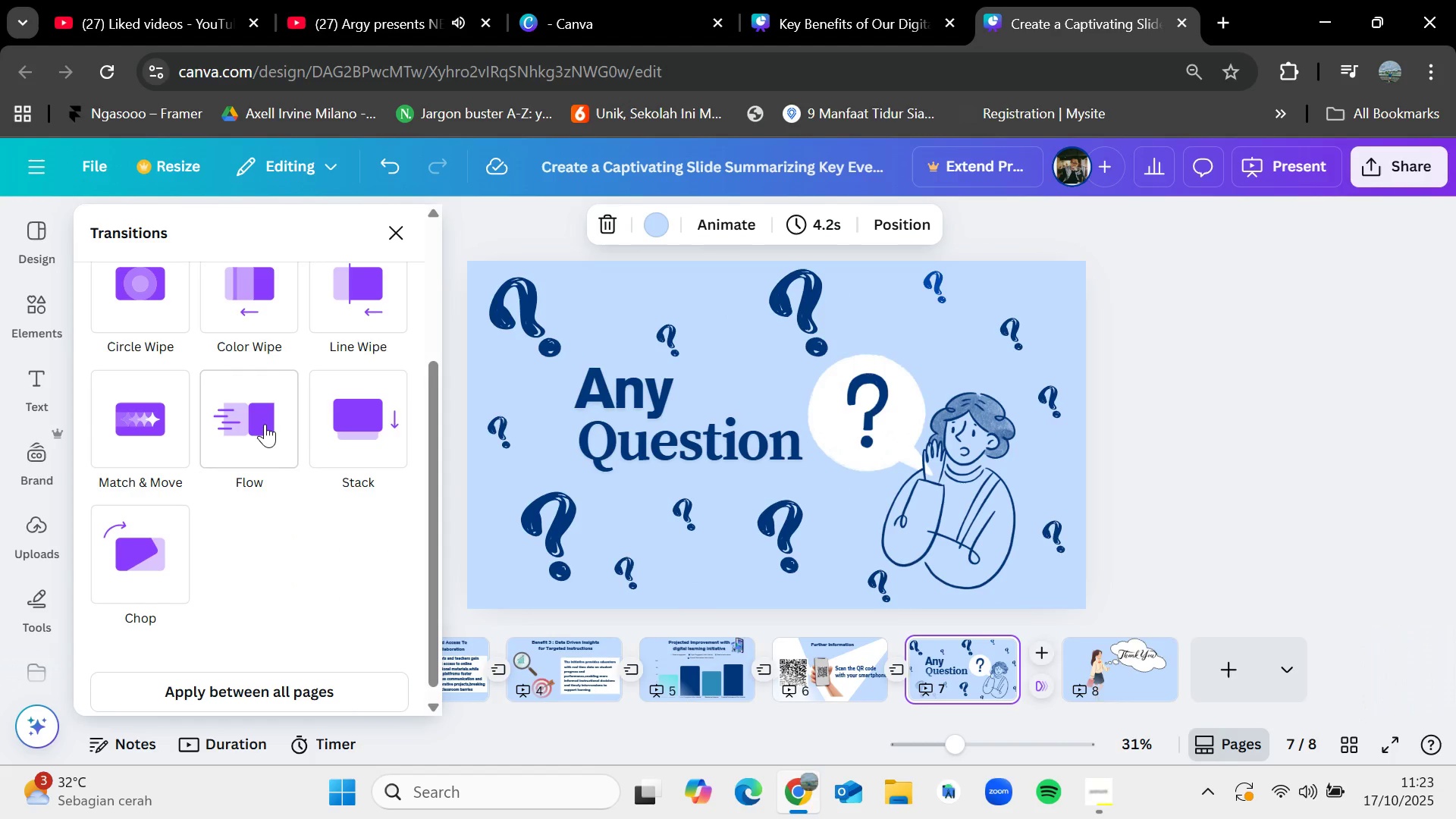 
left_click([265, 424])
 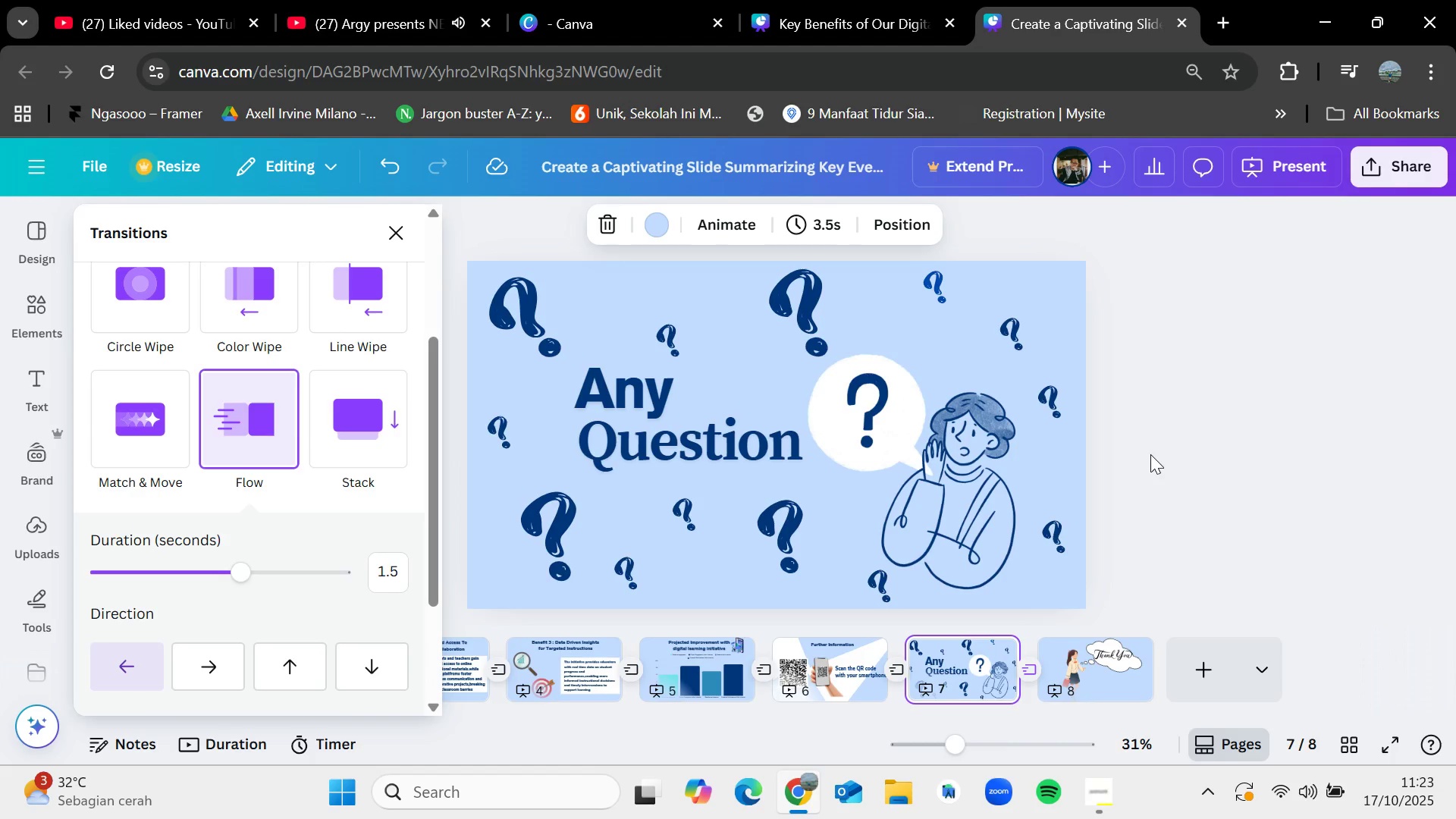 
left_click([1150, 454])
 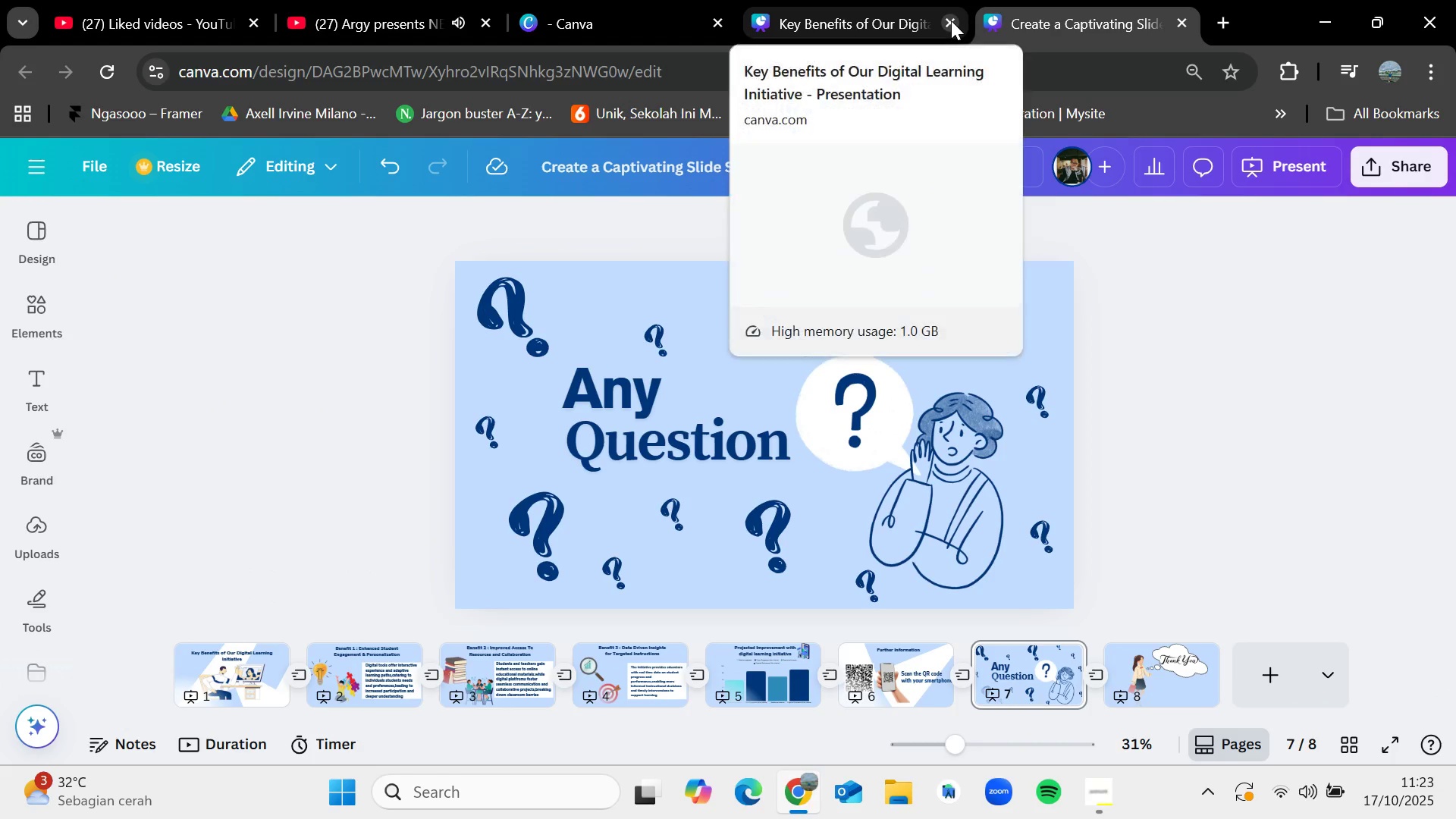 
wait(5.29)
 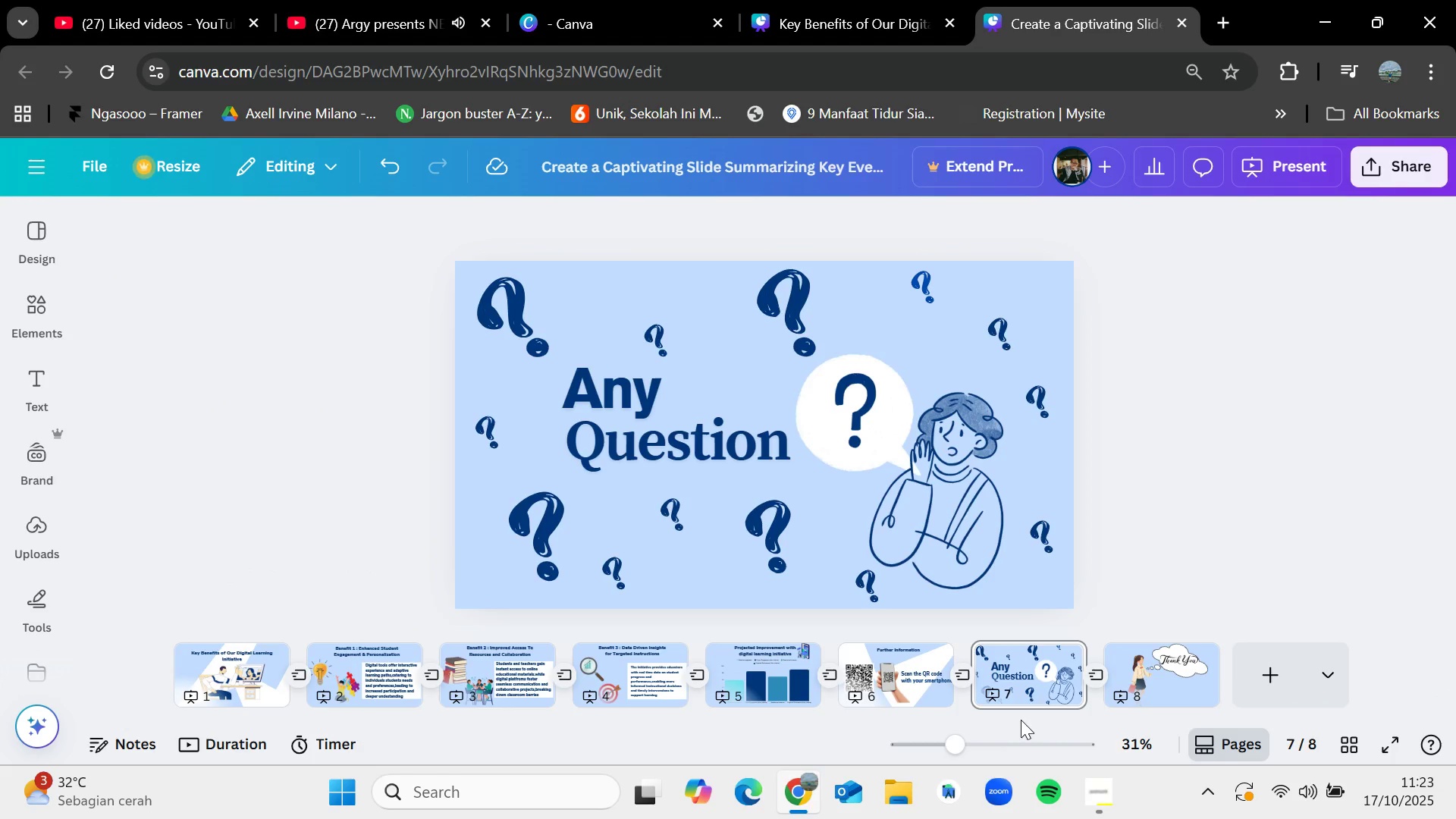 
left_click([1361, 178])
 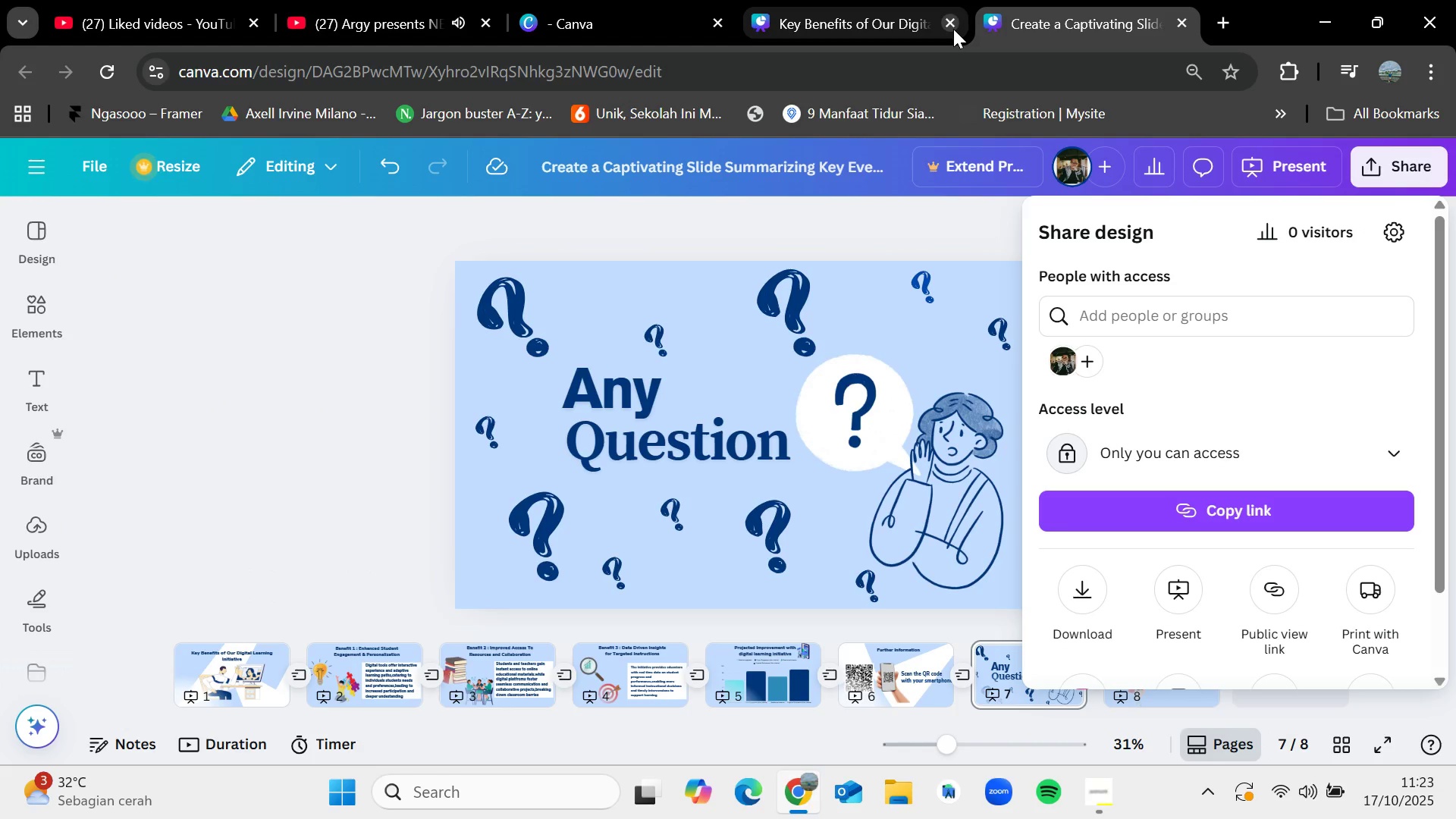 
left_click([873, 0])
 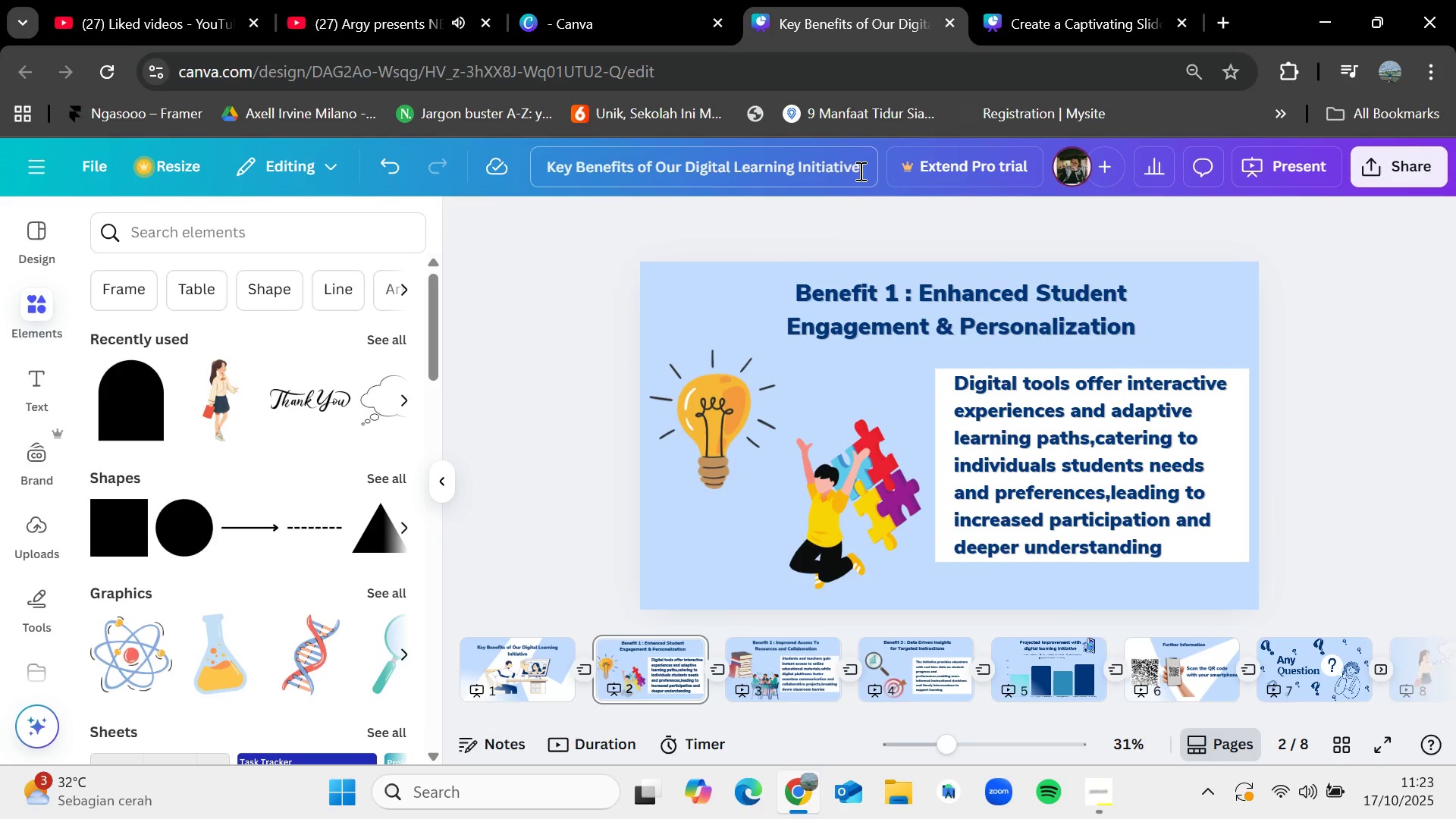 
left_click([859, 171])
 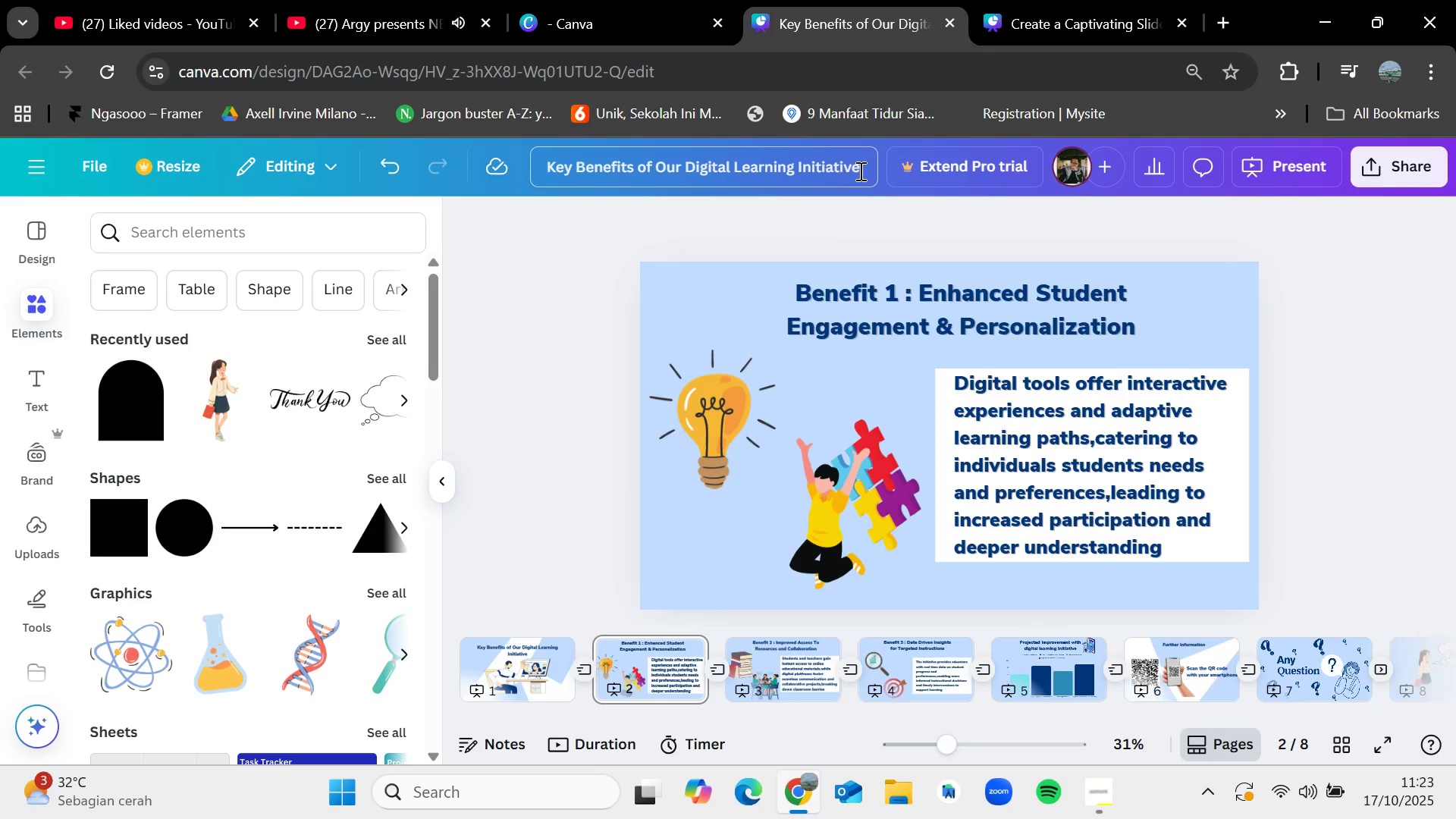 
type( (gagal))
 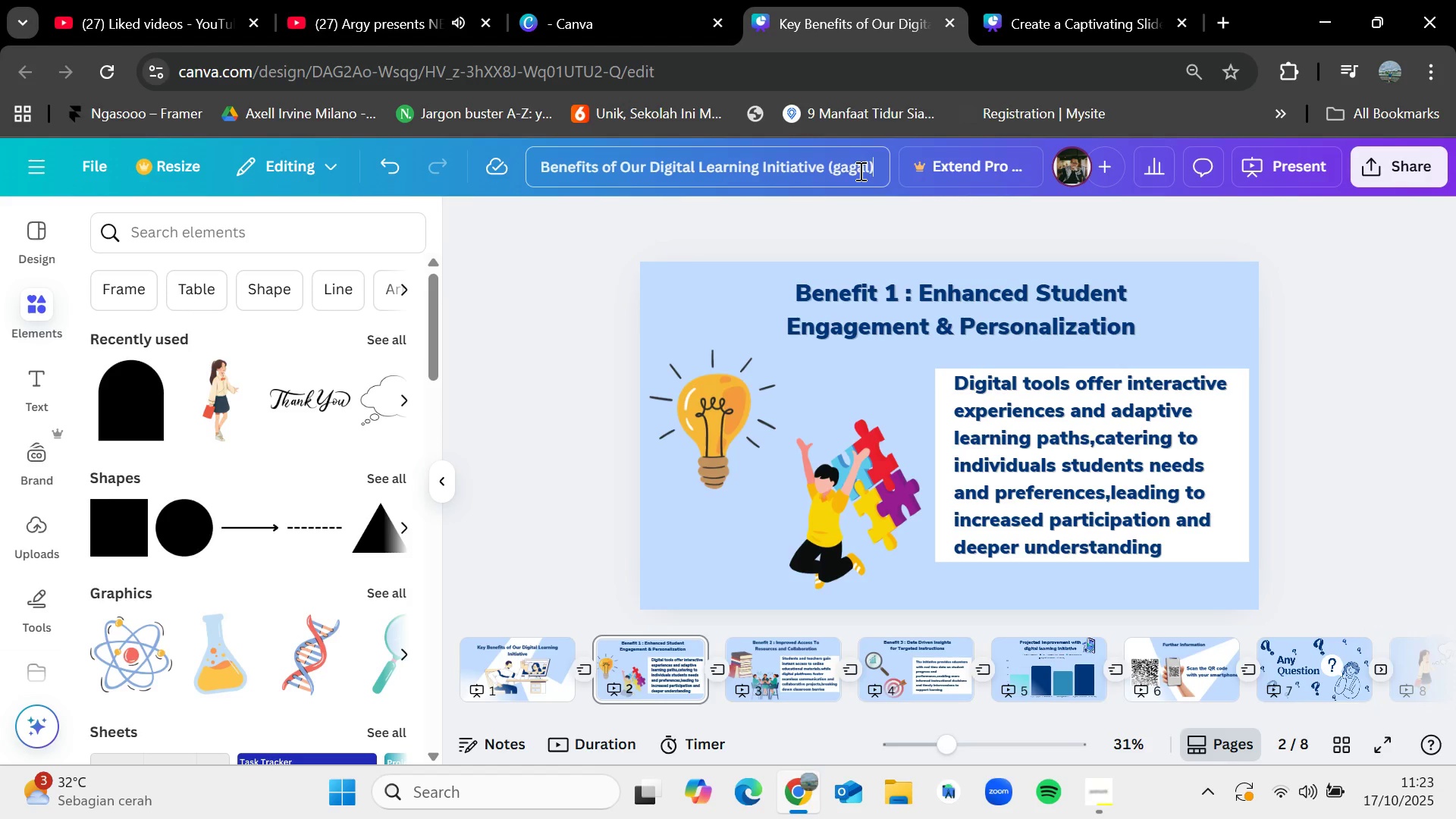 
left_click([548, 358])
 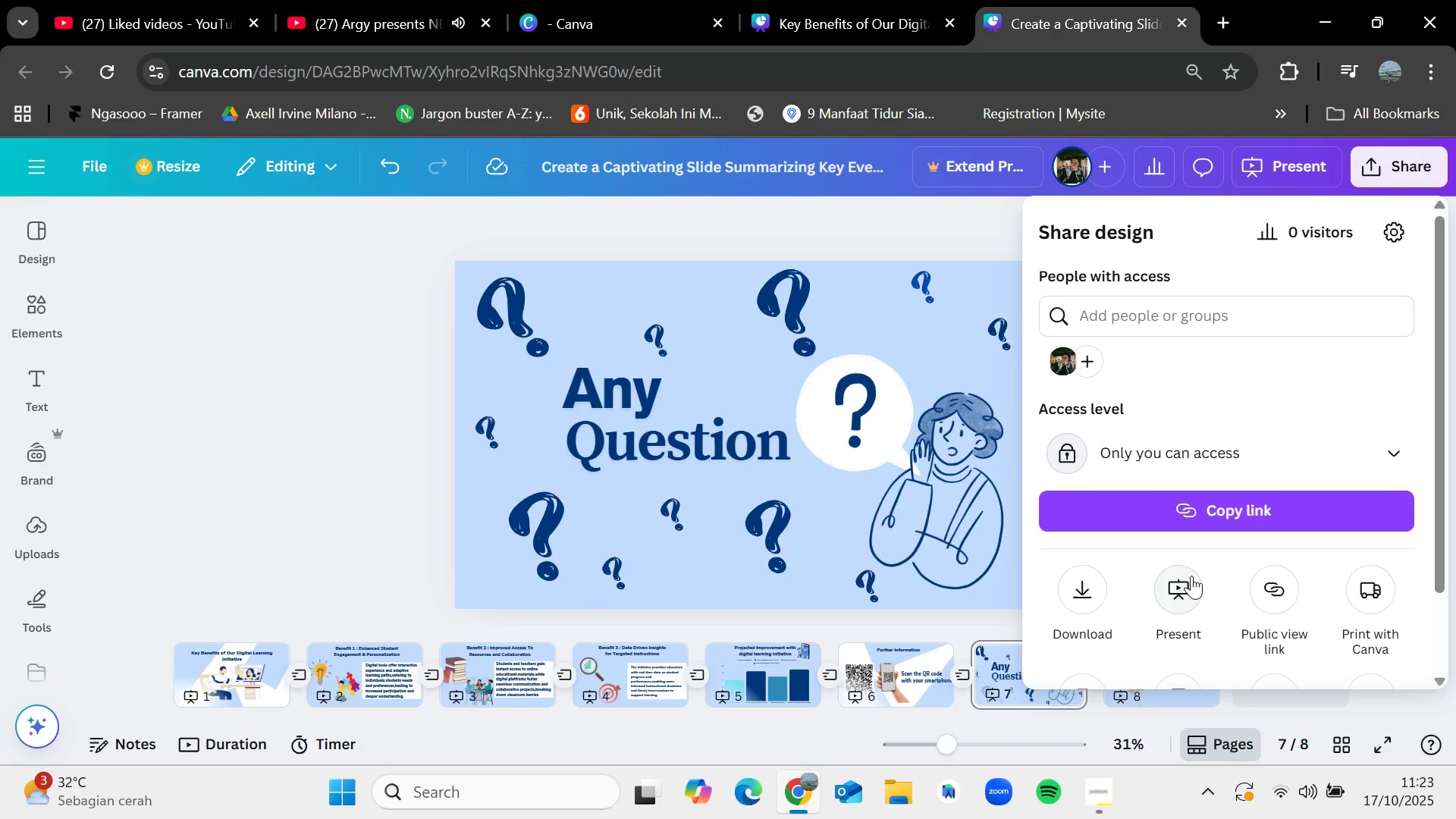 
left_click([1275, 579])
 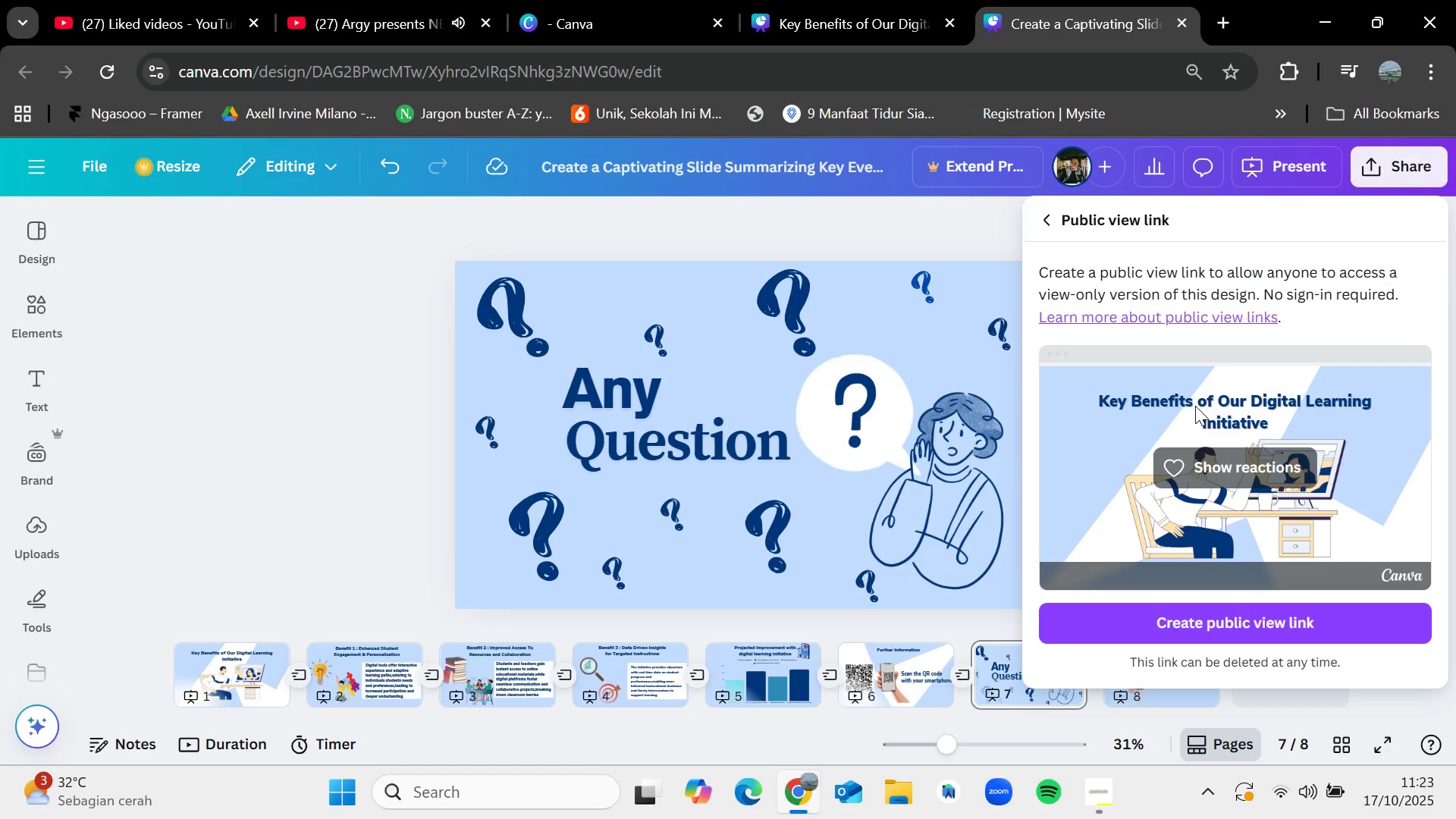 
left_click([1253, 623])
 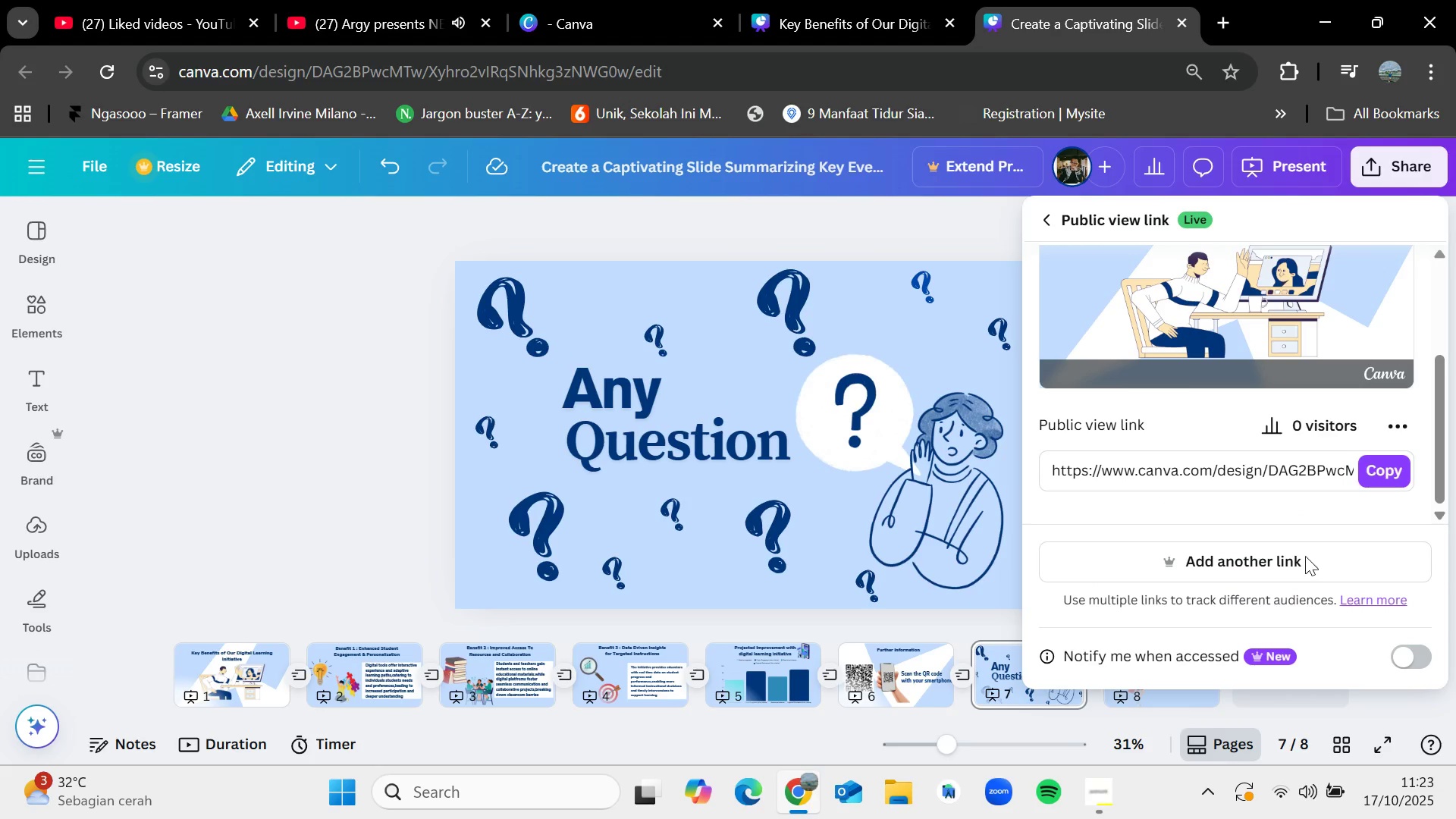 
left_click([1395, 475])
 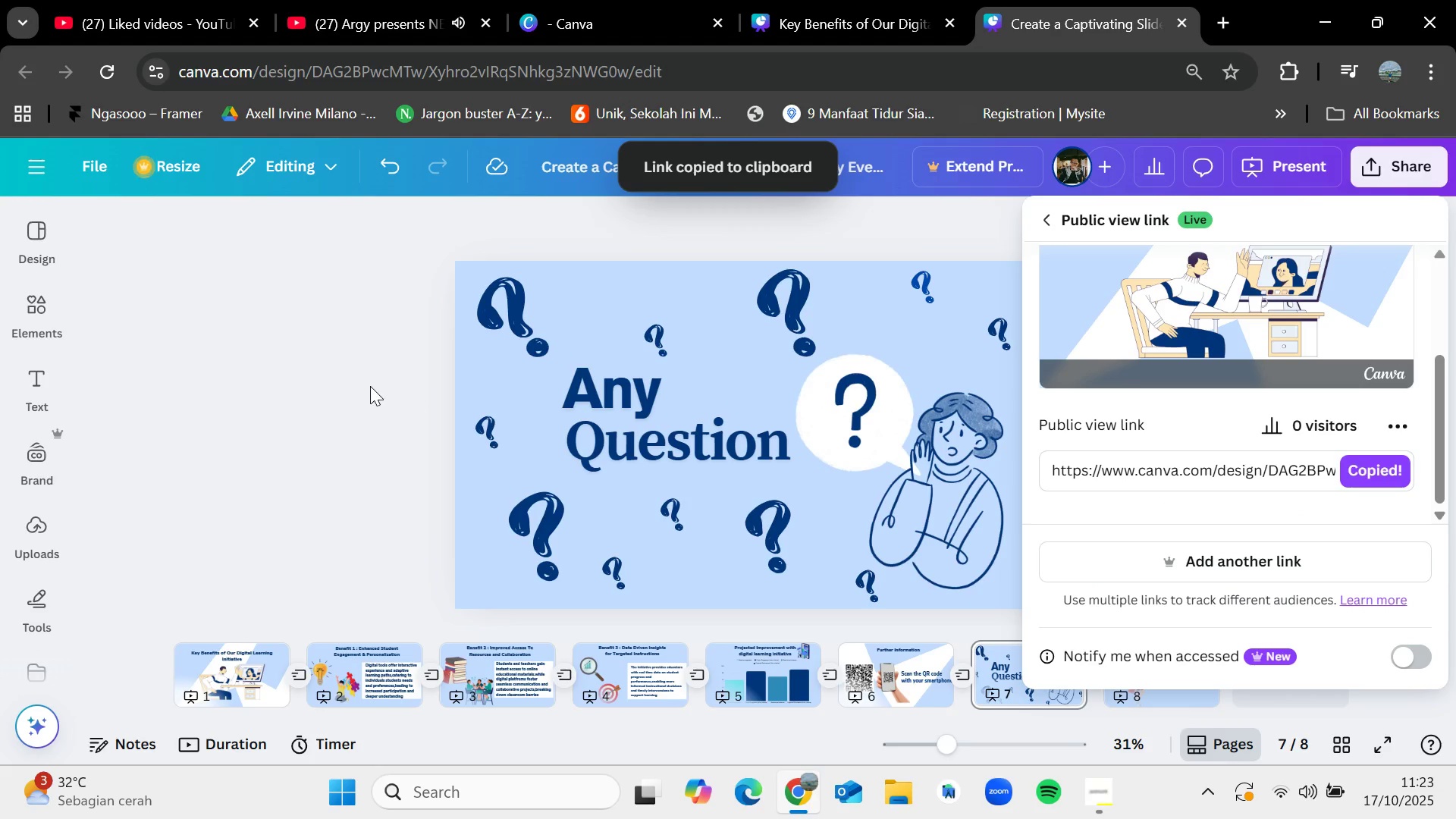 
left_click([370, 386])